 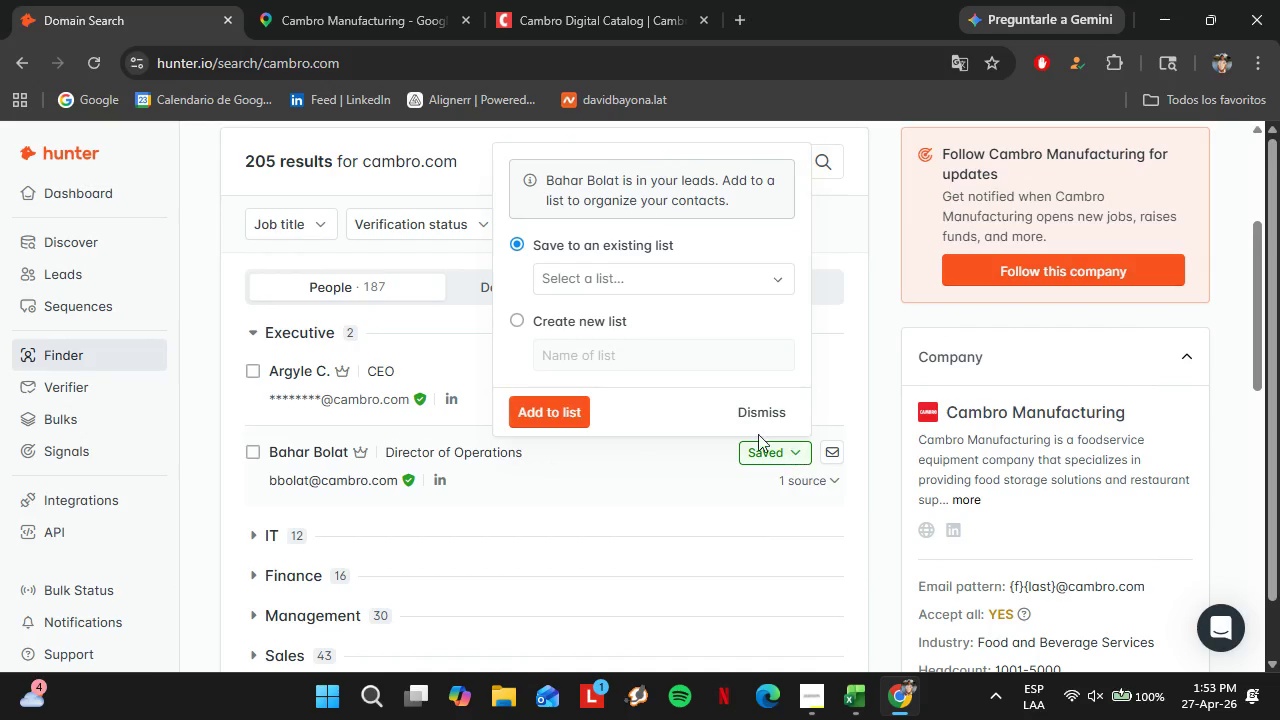 
left_click([640, 278])
 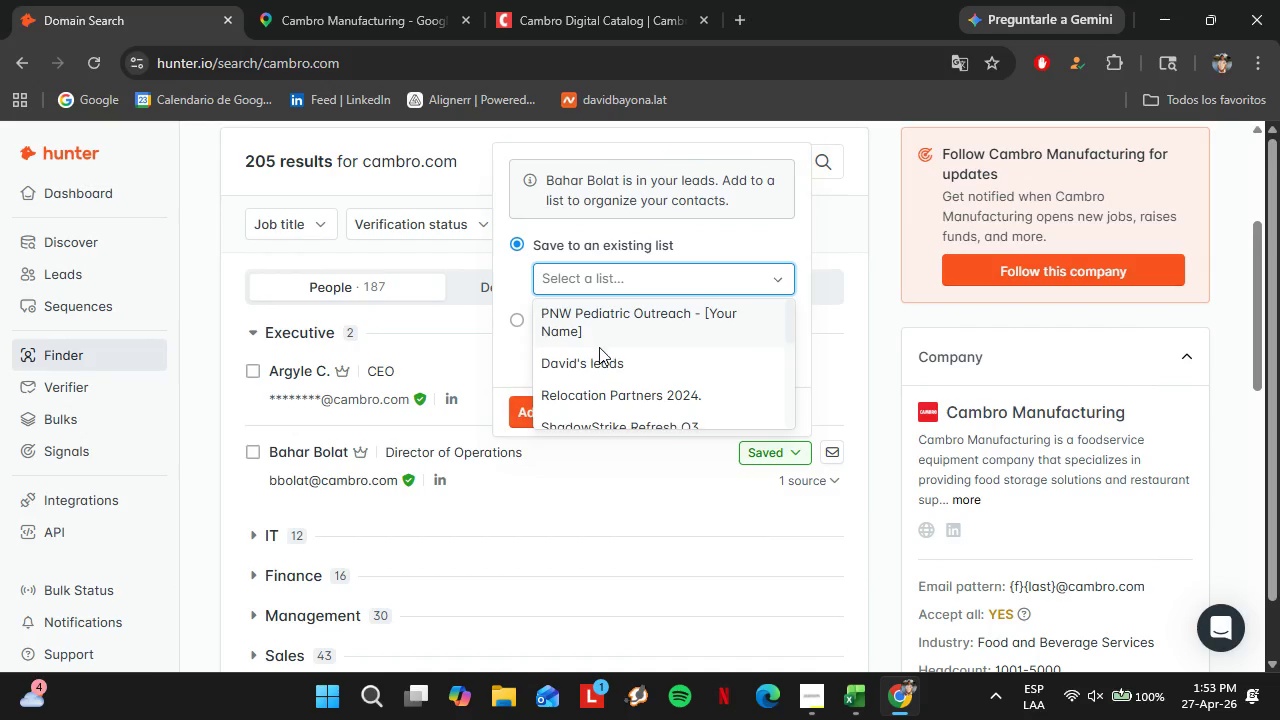 
scroll: coordinate [598, 346], scroll_direction: down, amount: 1.0
 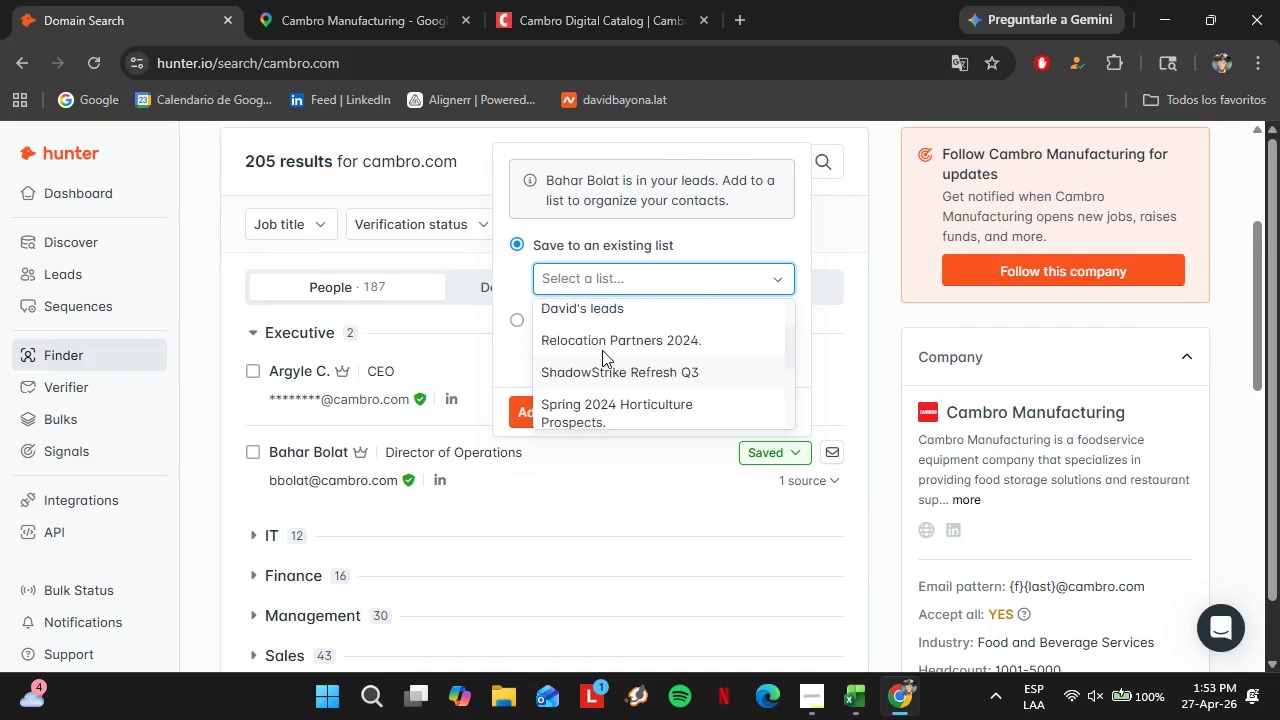 
scroll: coordinate [602, 350], scroll_direction: up, amount: 2.0
 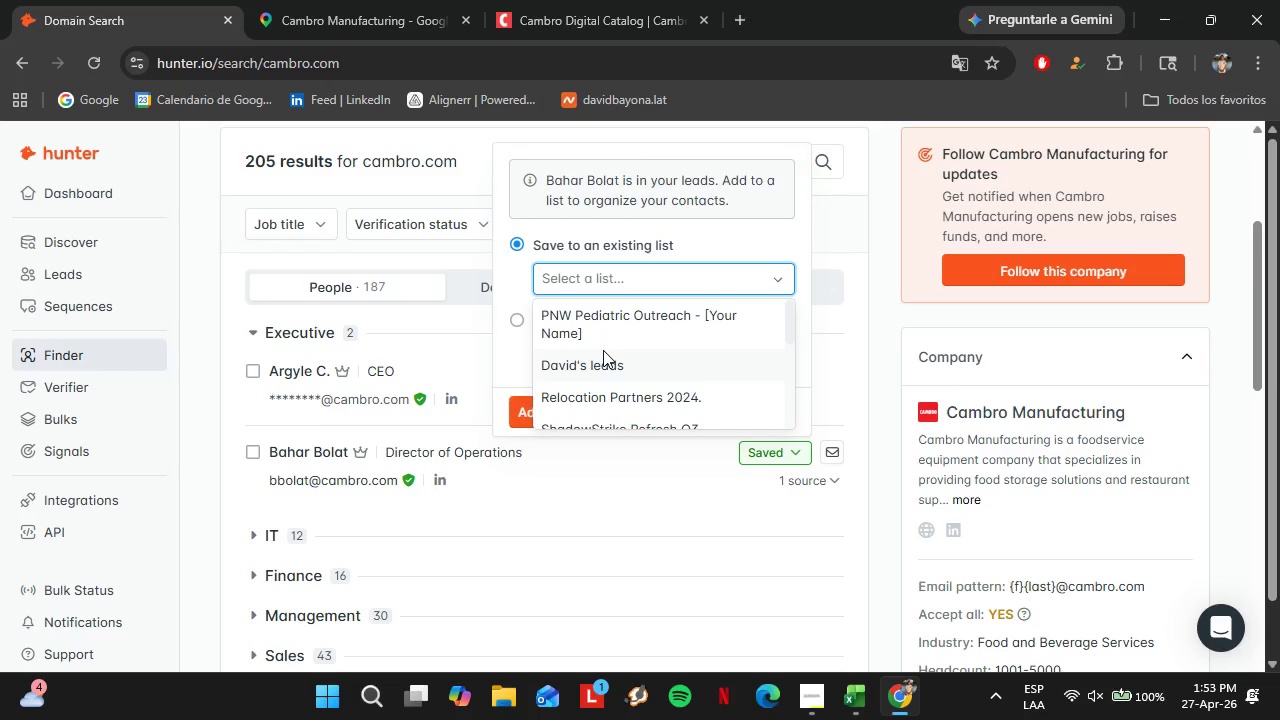 
scroll: coordinate [603, 350], scroll_direction: down, amount: 1.0
 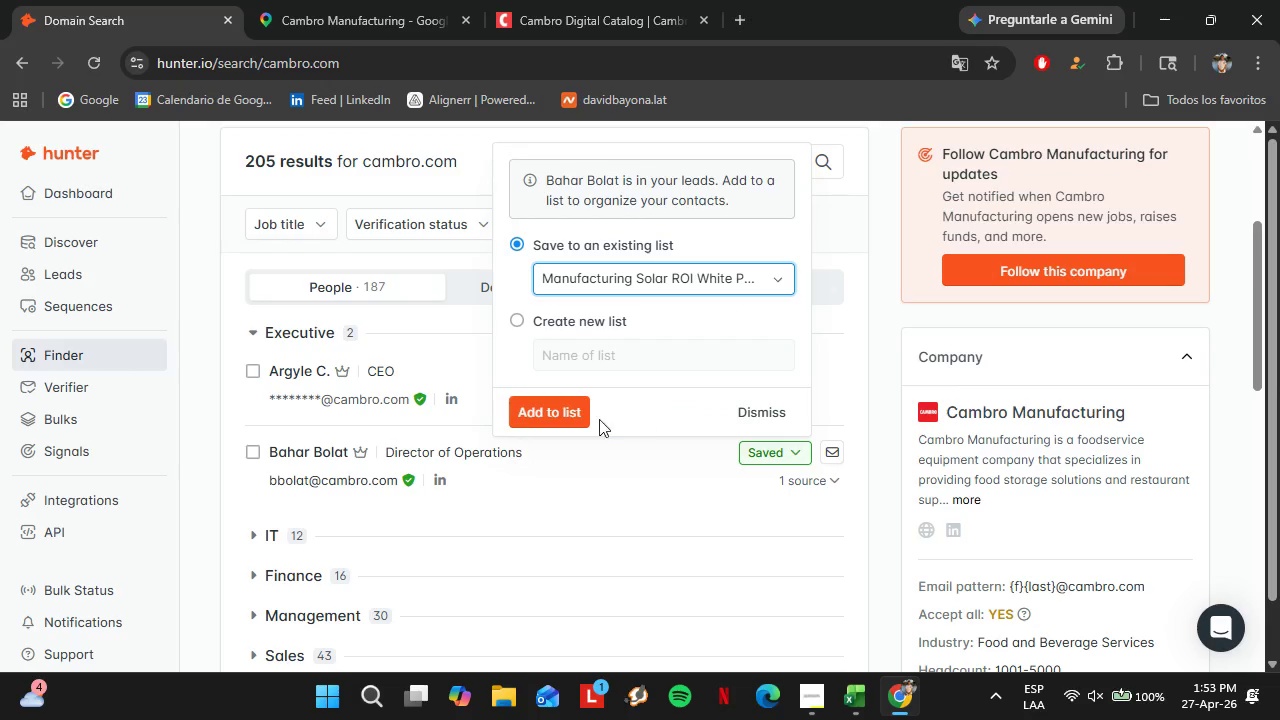 
double_click([567, 420])
 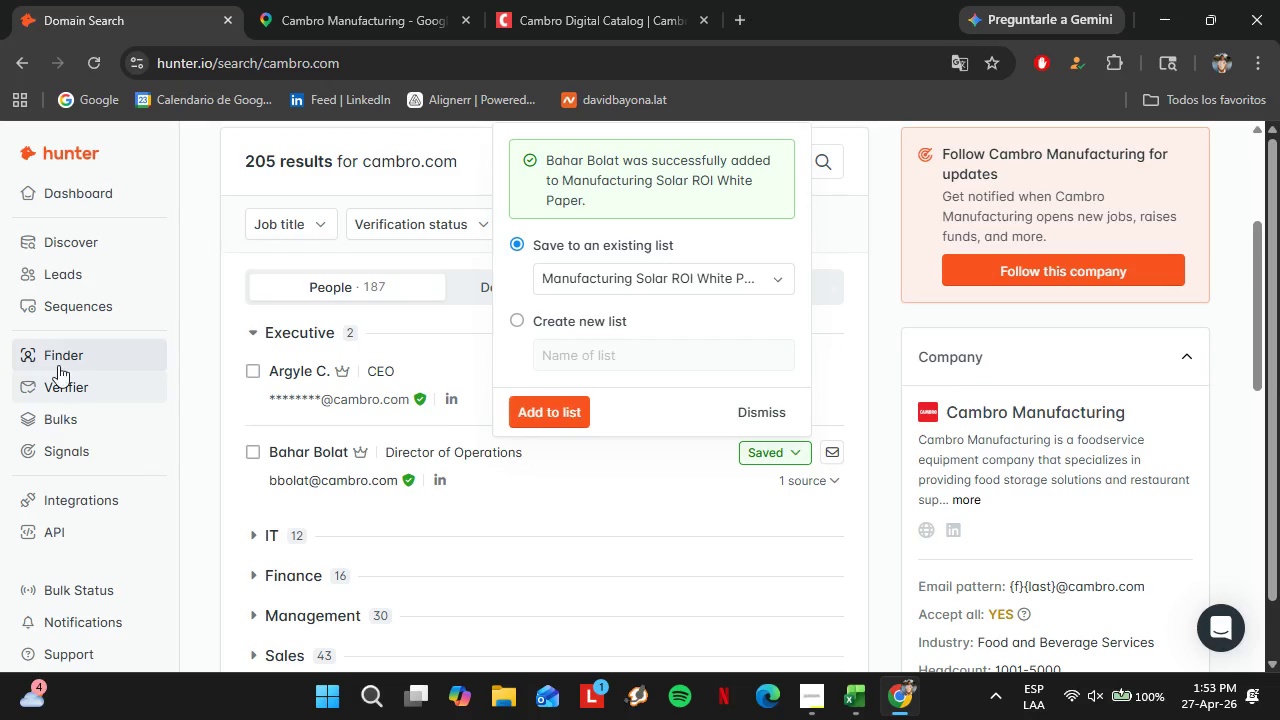 
left_click([48, 277])
 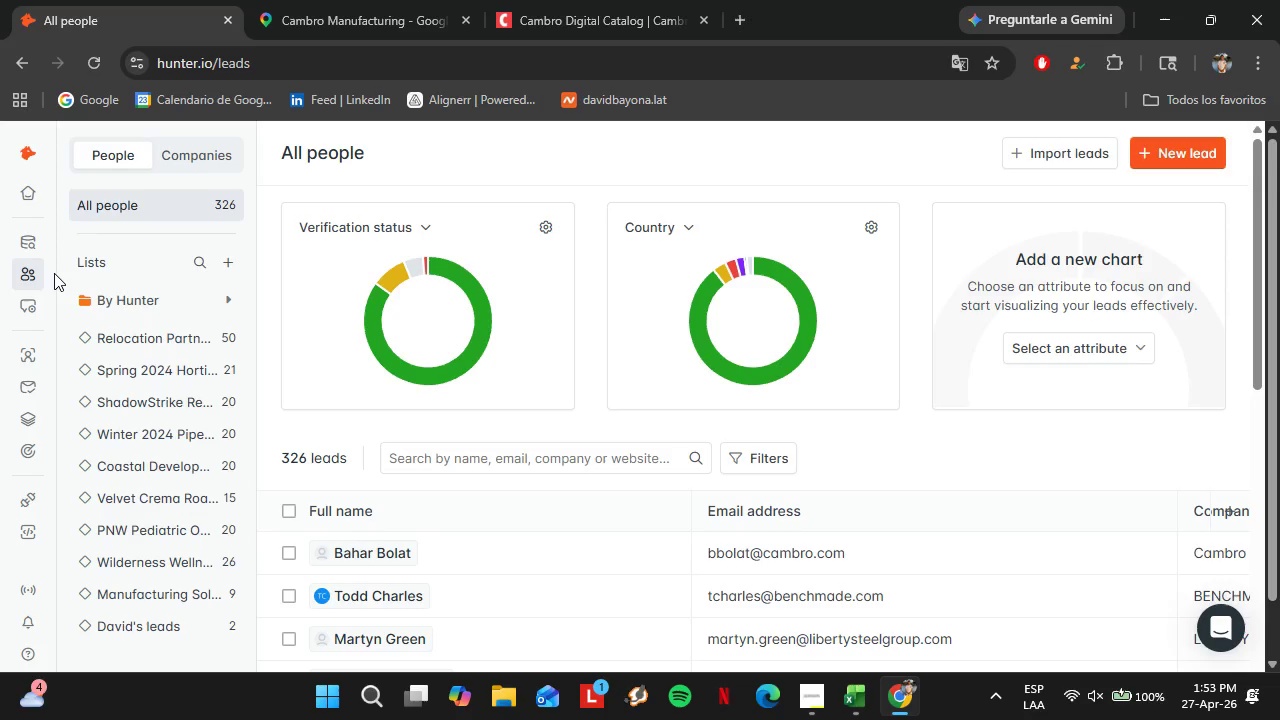 
wait(13.47)
 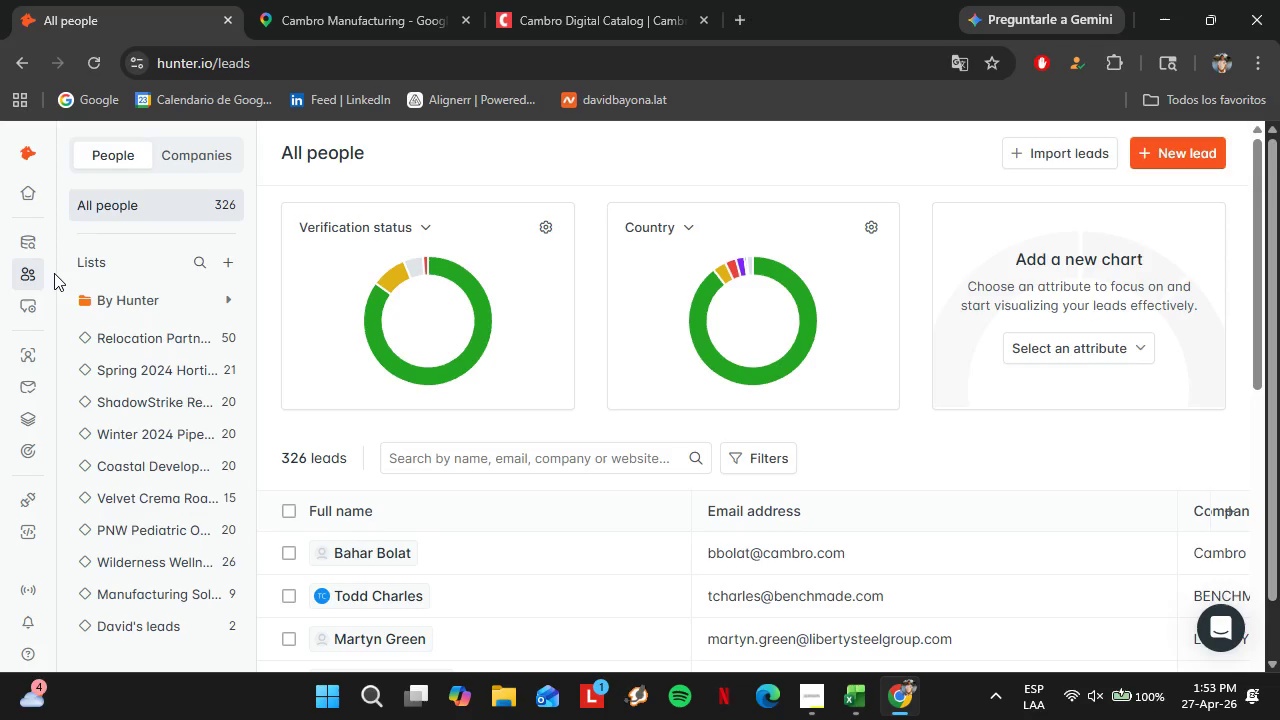 
left_click([145, 592])
 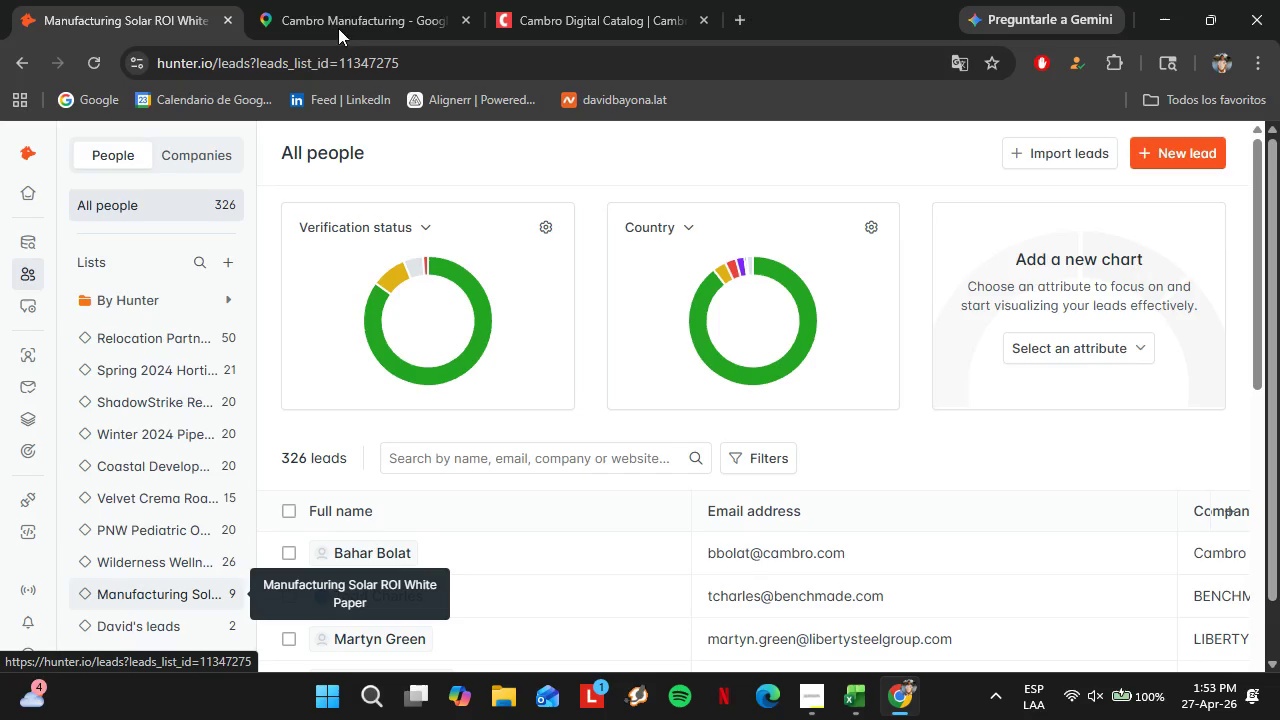 
left_click([355, 0])
 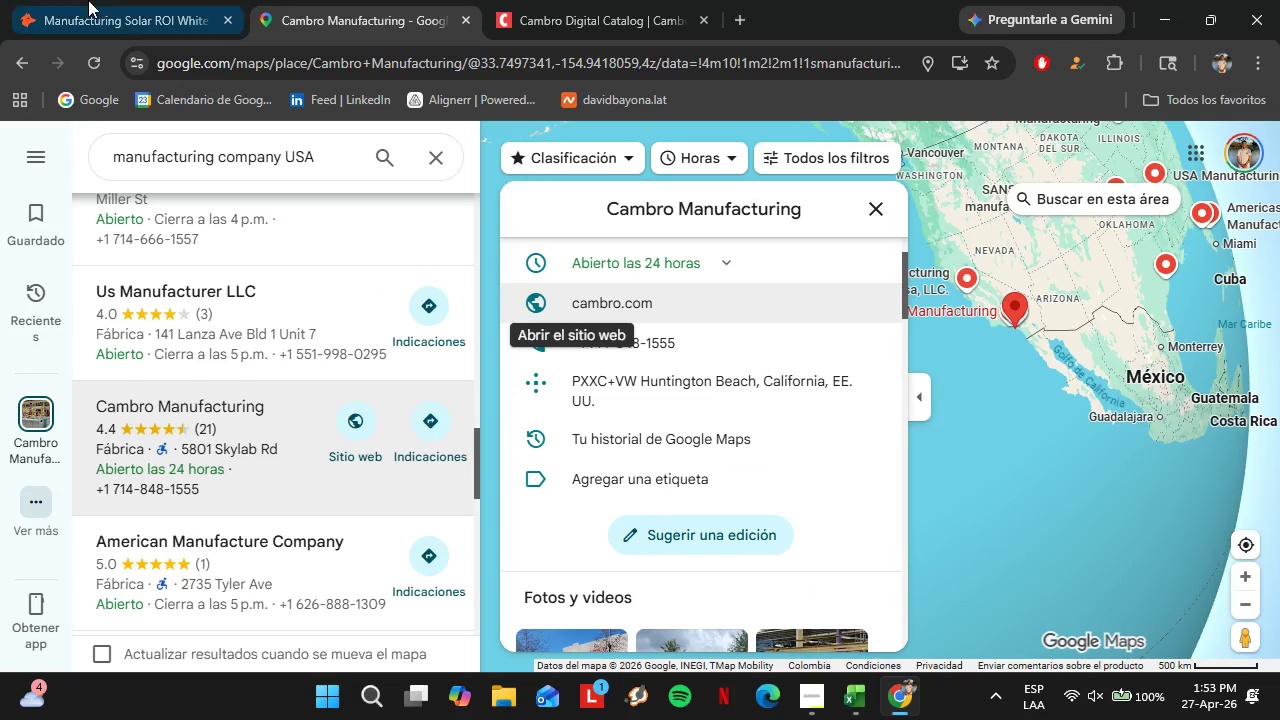 
left_click([87, 0])
 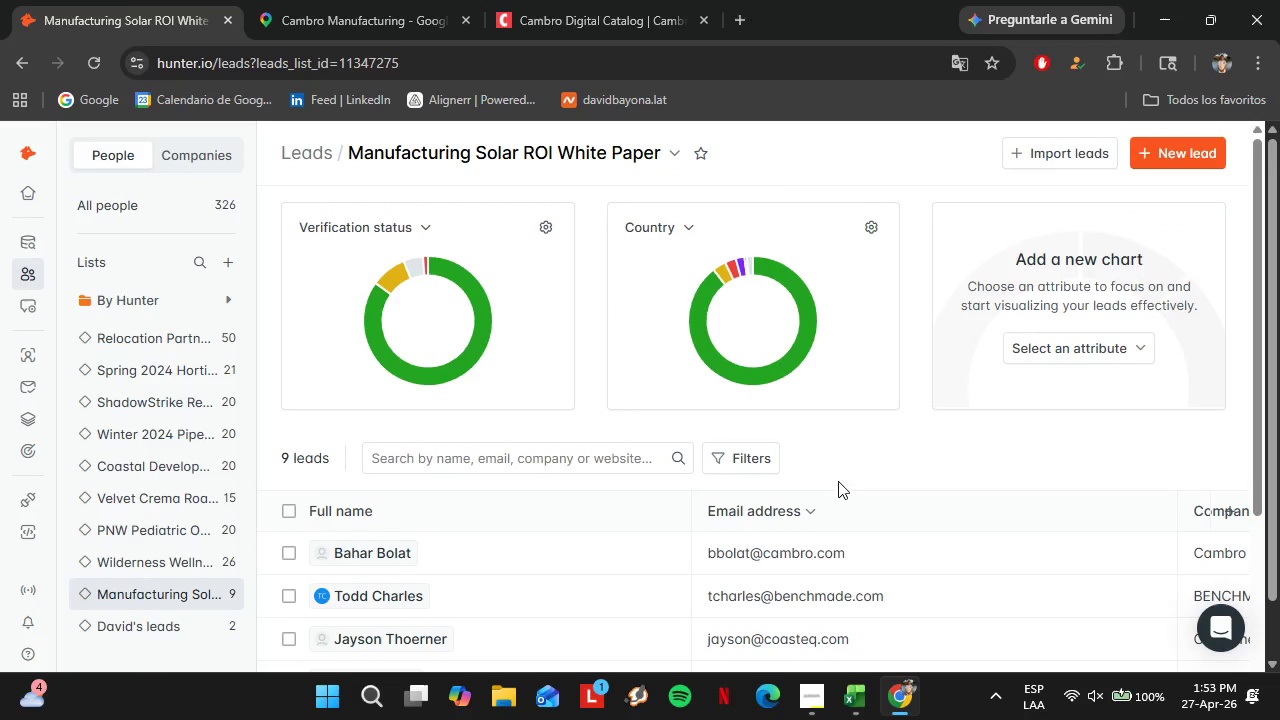 
scroll: coordinate [823, 455], scroll_direction: down, amount: 4.0
 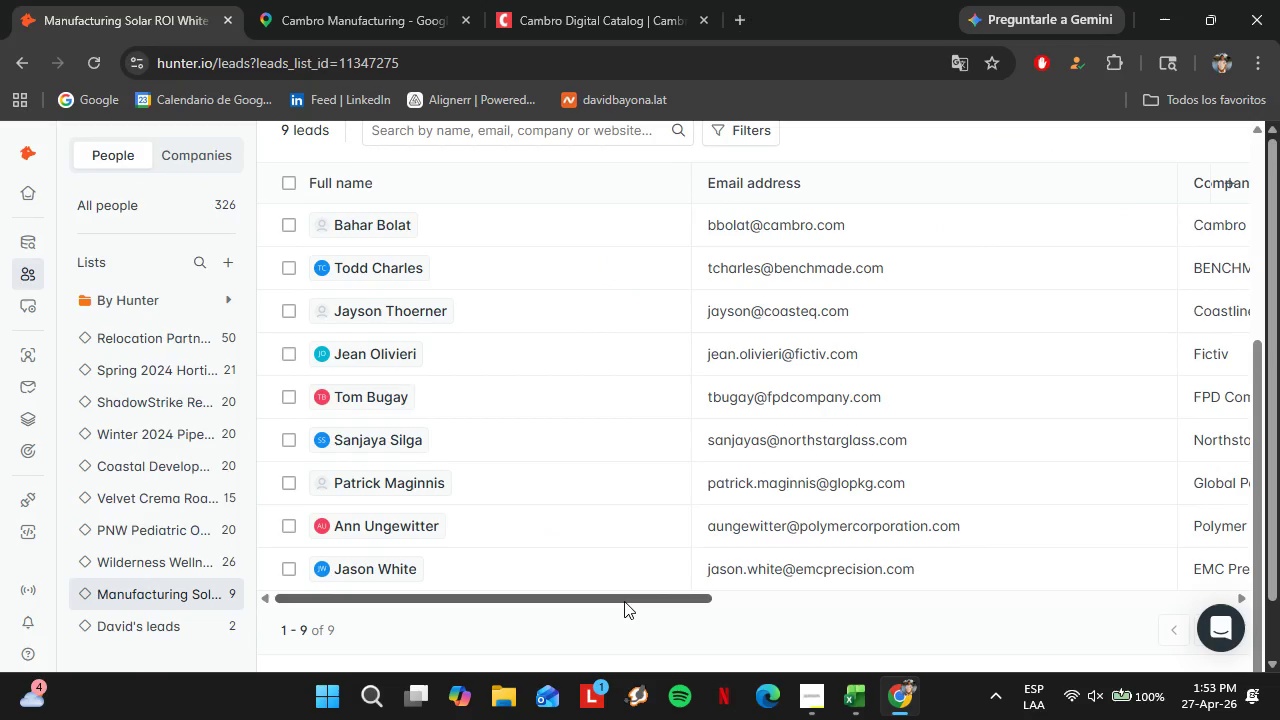 
left_click_drag(start_coordinate=[624, 601], to_coordinate=[779, 599])
 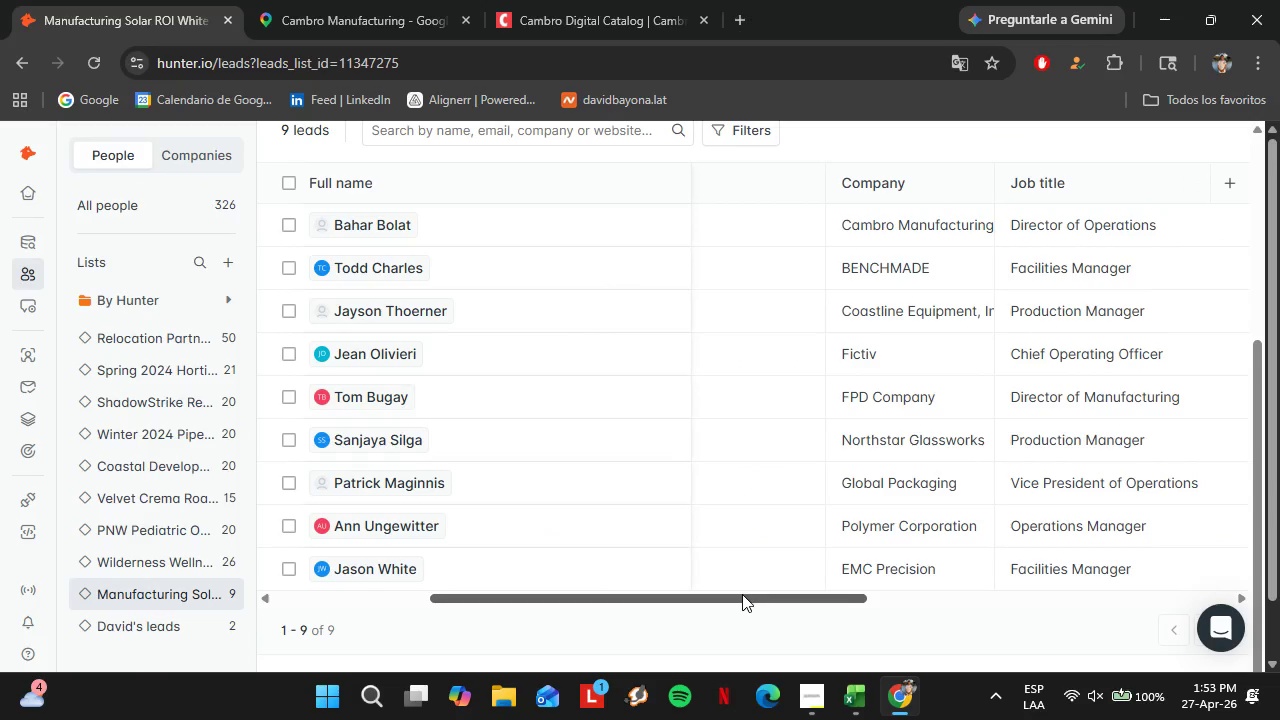 
left_click_drag(start_coordinate=[742, 594], to_coordinate=[1115, 601])
 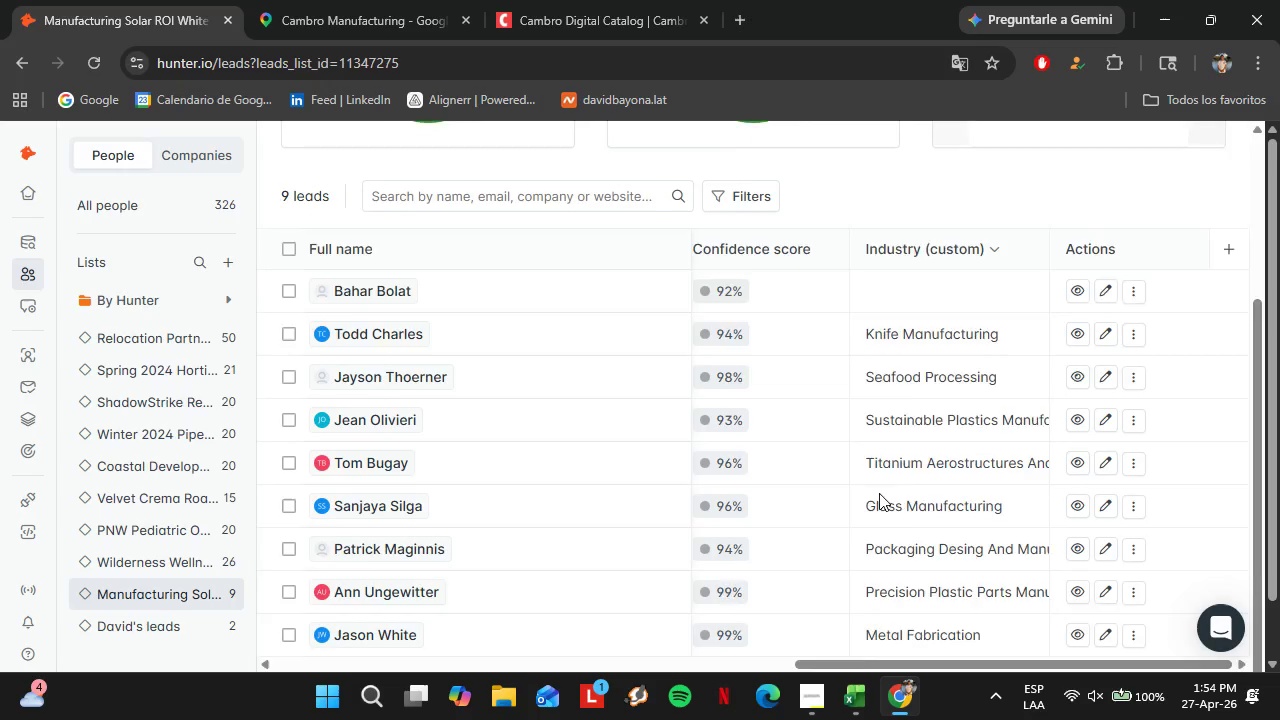 
scroll: coordinate [879, 493], scroll_direction: up, amount: 2.0
 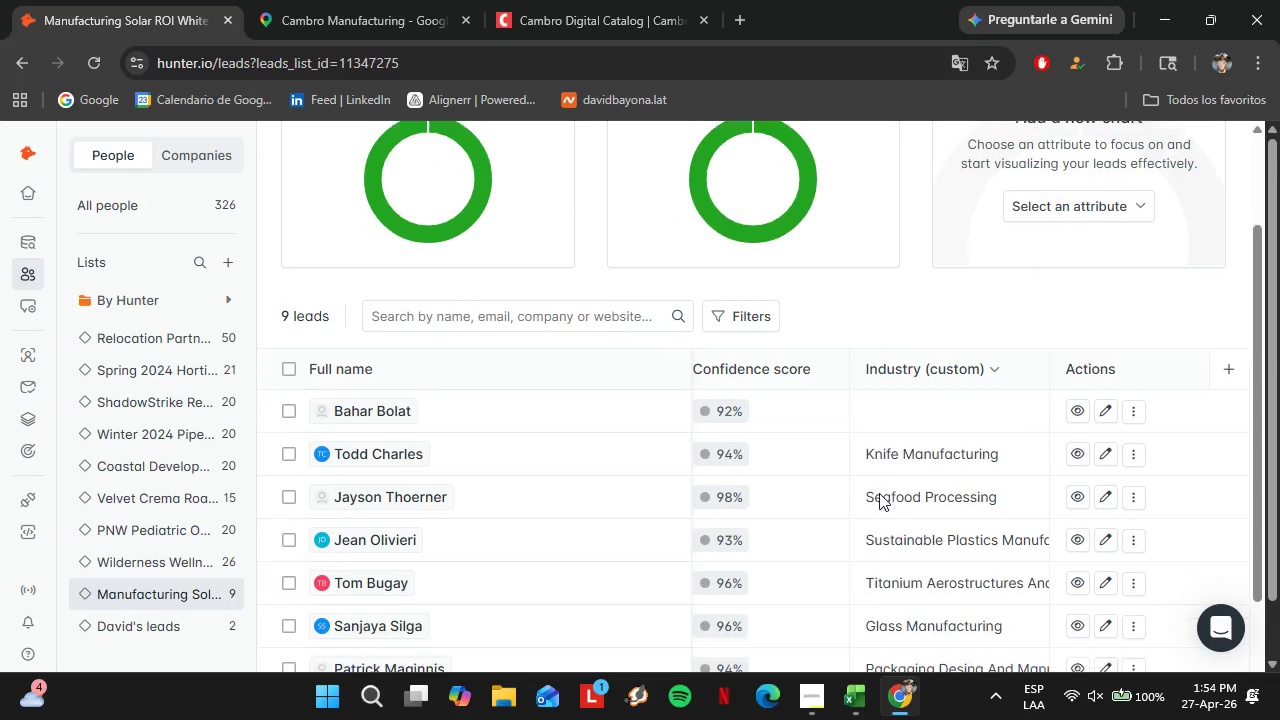 
scroll: coordinate [879, 493], scroll_direction: down, amount: 2.0
 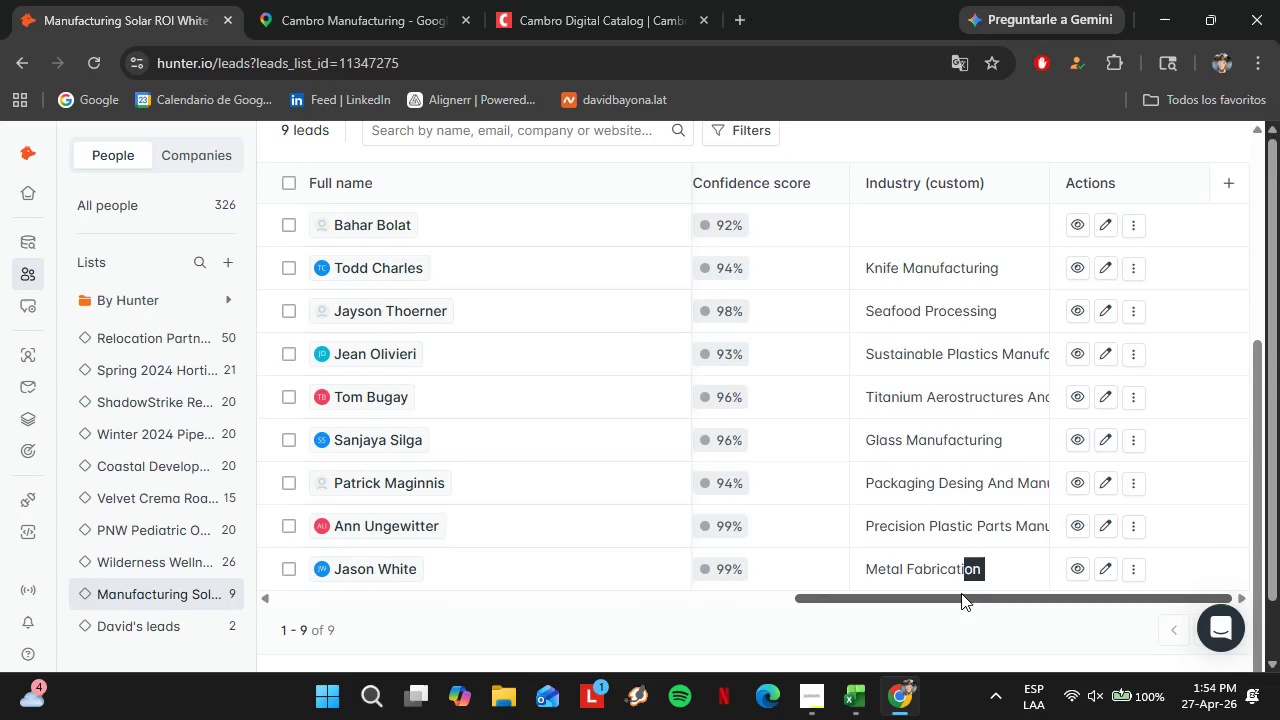 
left_click_drag(start_coordinate=[962, 597], to_coordinate=[923, 618])
 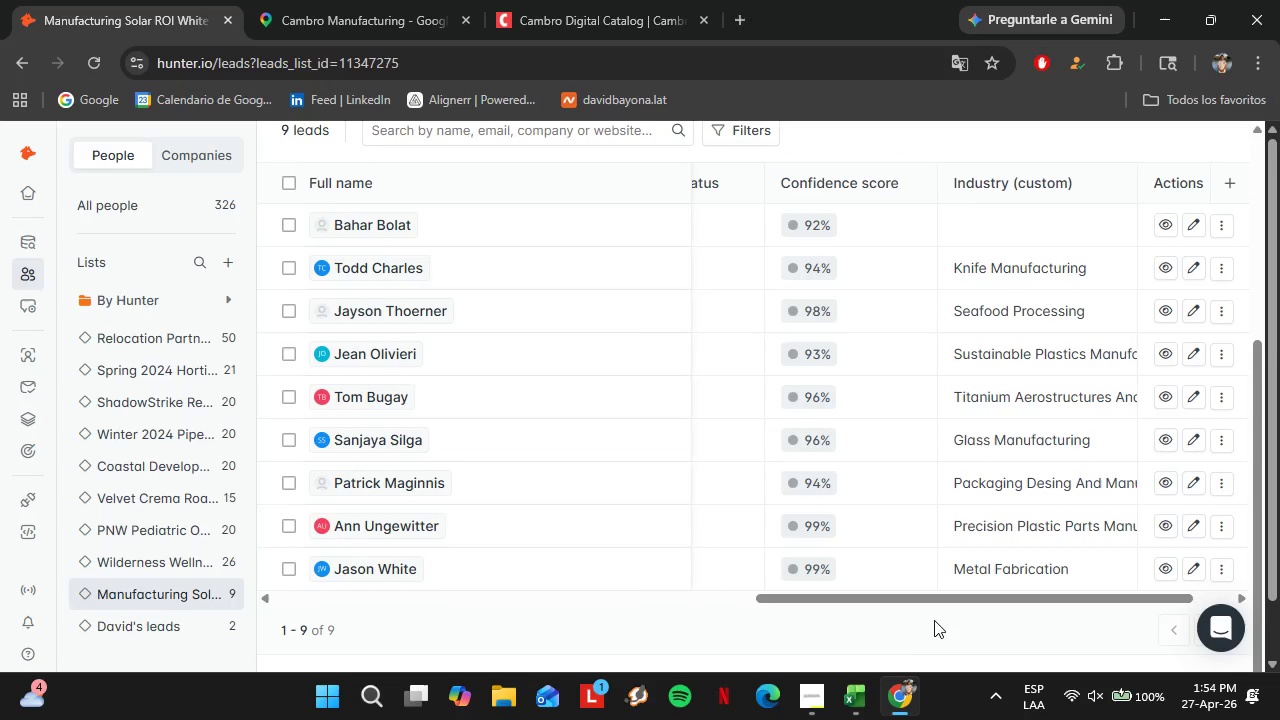 
left_click([932, 621])
 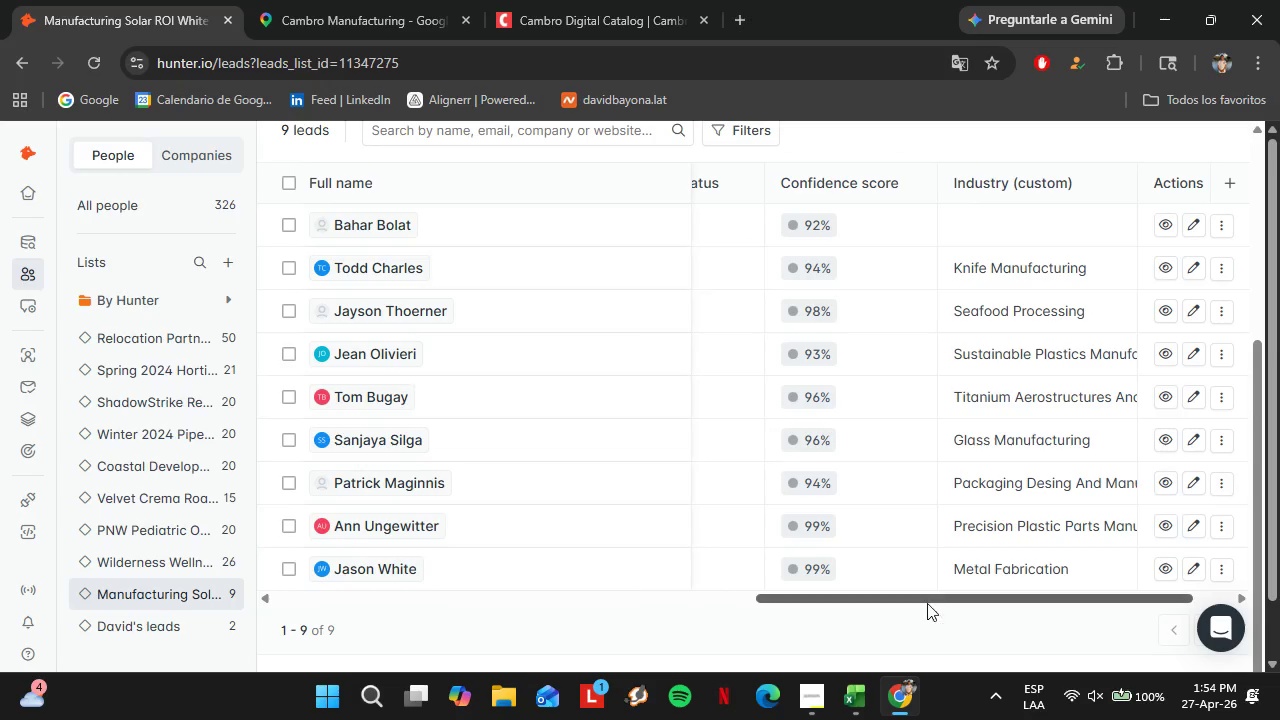 
left_click_drag(start_coordinate=[926, 603], to_coordinate=[1022, 603])
 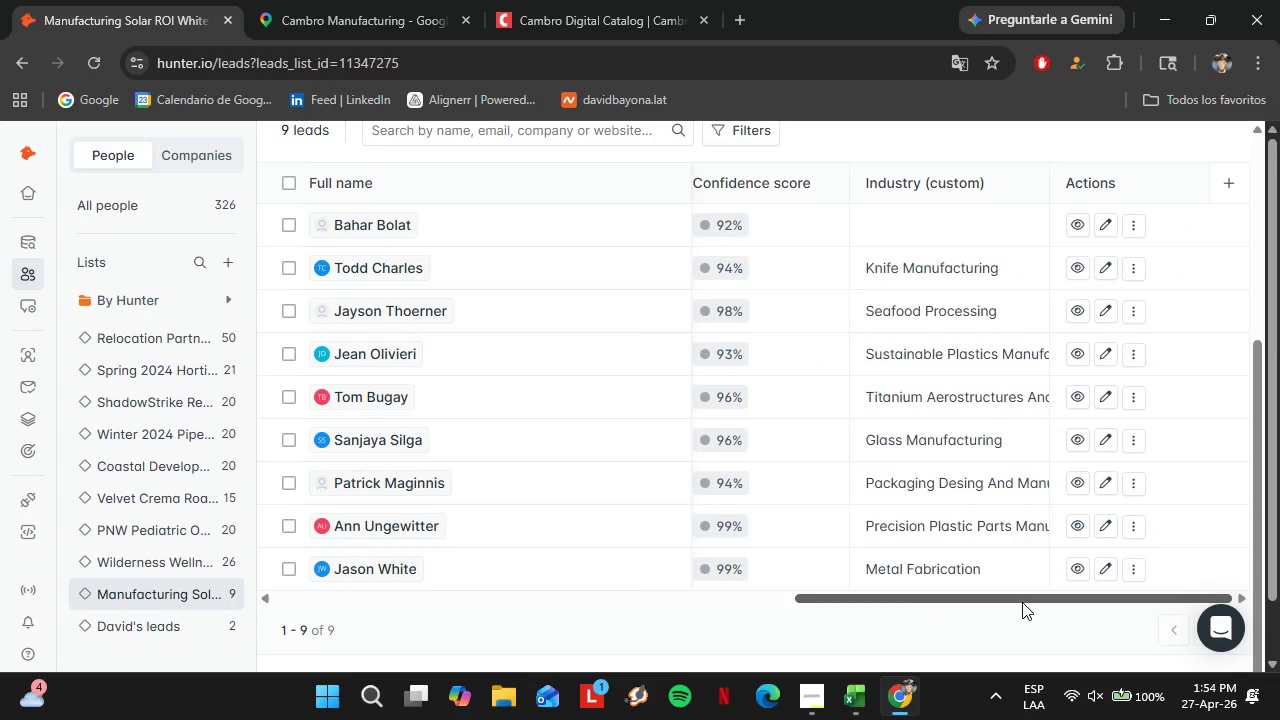 
wait(6.91)
 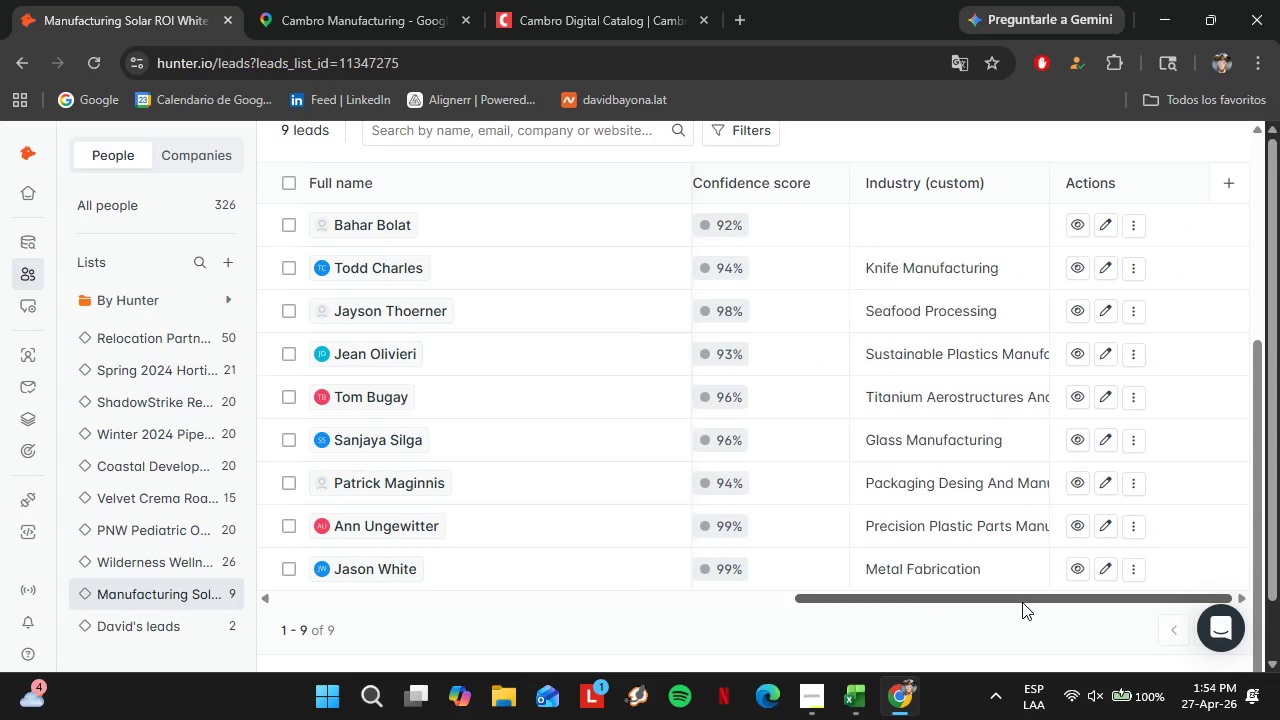 
left_click_drag(start_coordinate=[920, 600], to_coordinate=[657, 648])
 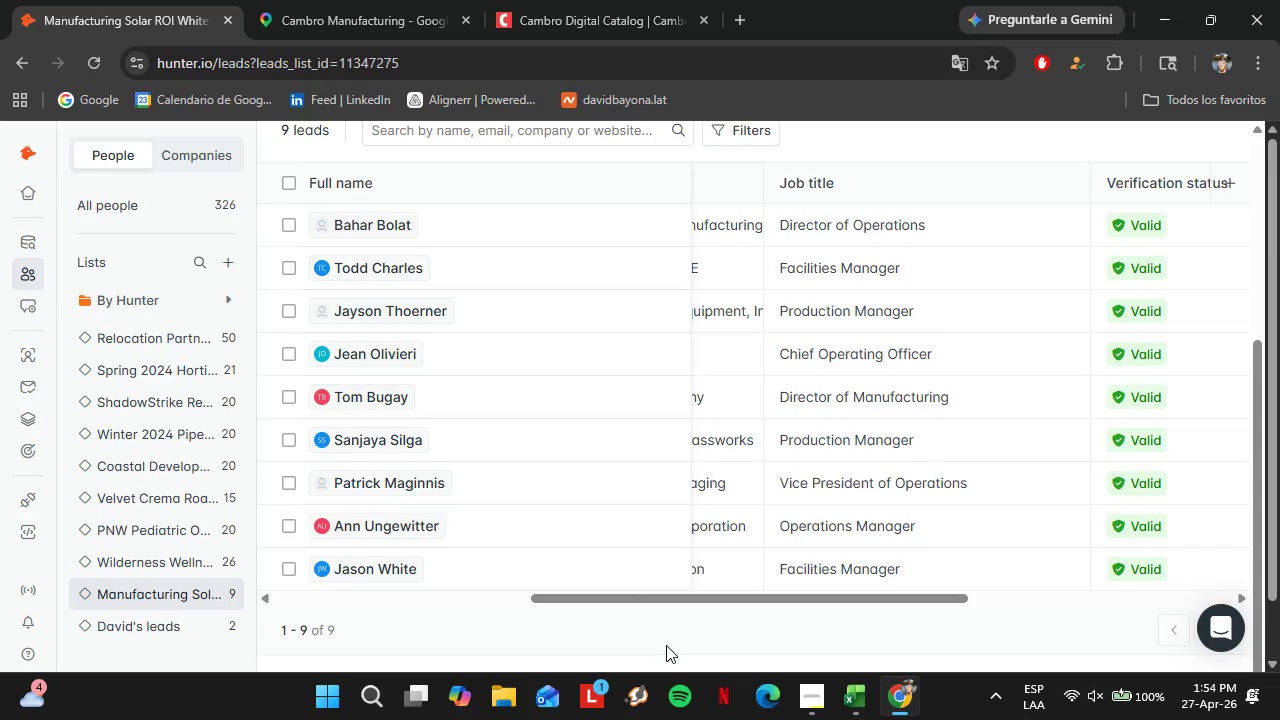 
wait(5.47)
 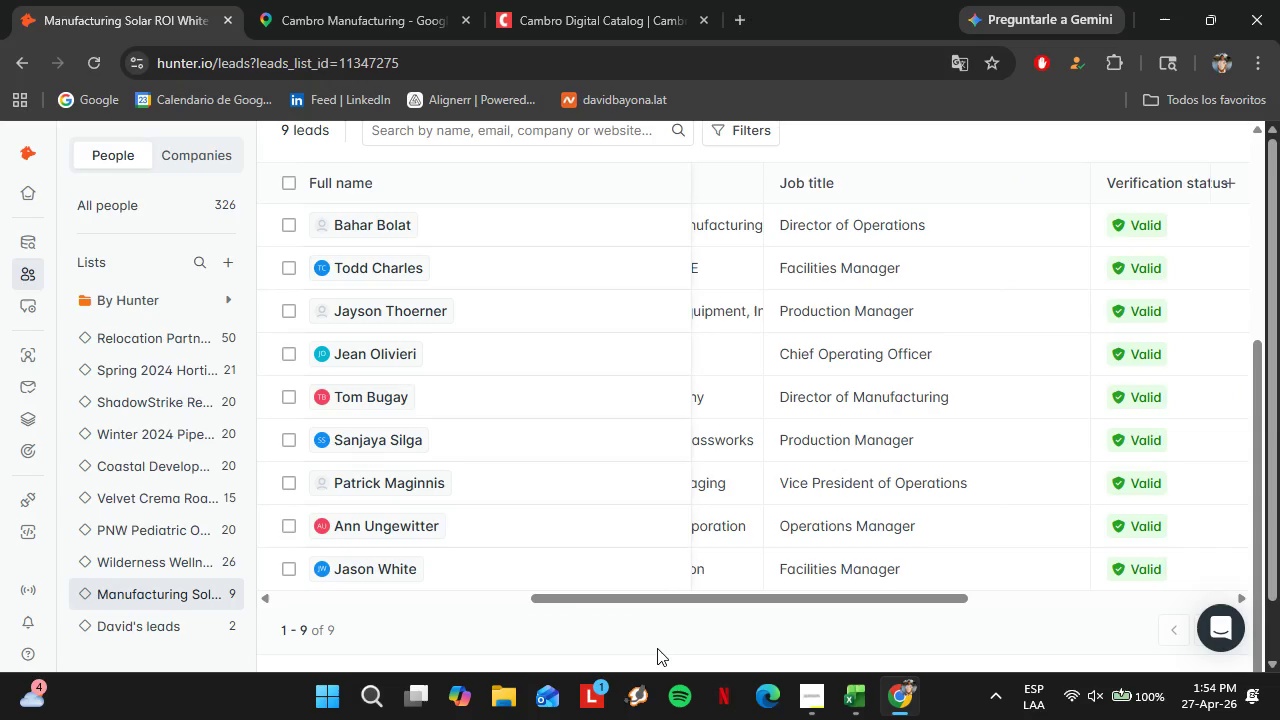 
left_click_drag(start_coordinate=[679, 602], to_coordinate=[961, 605])
 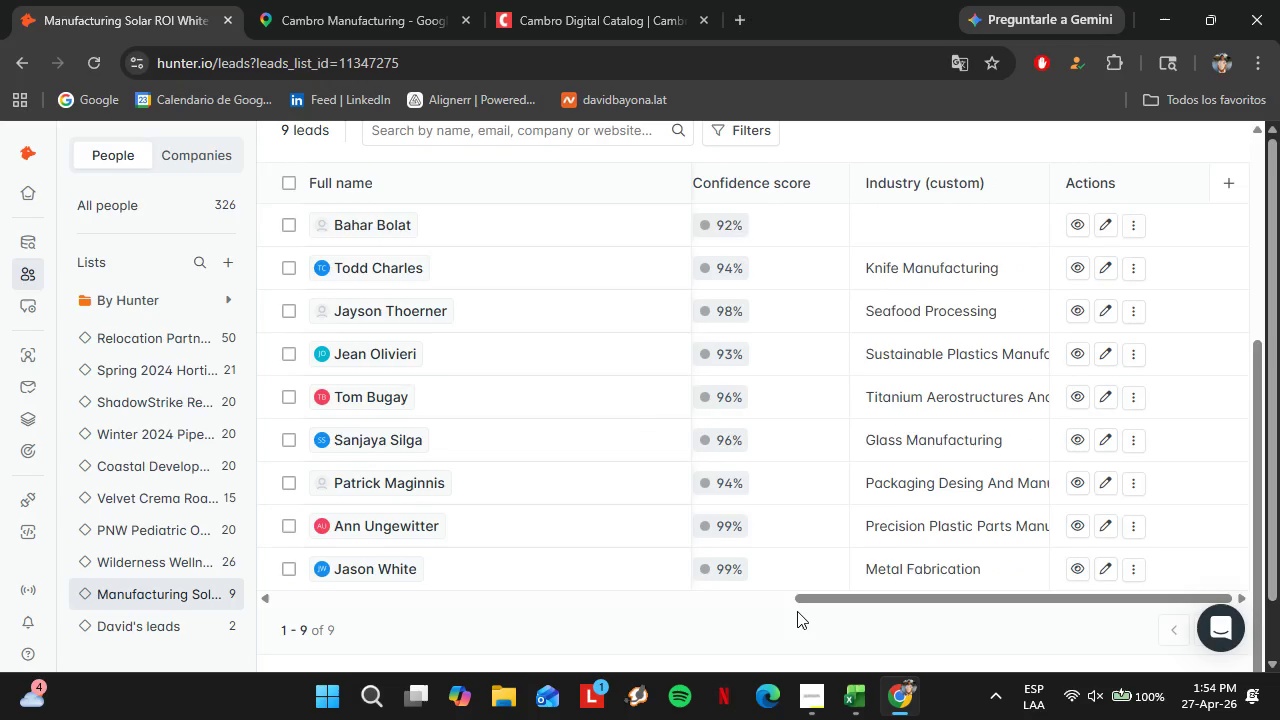 
scroll: coordinate [797, 611], scroll_direction: up, amount: 1.0
 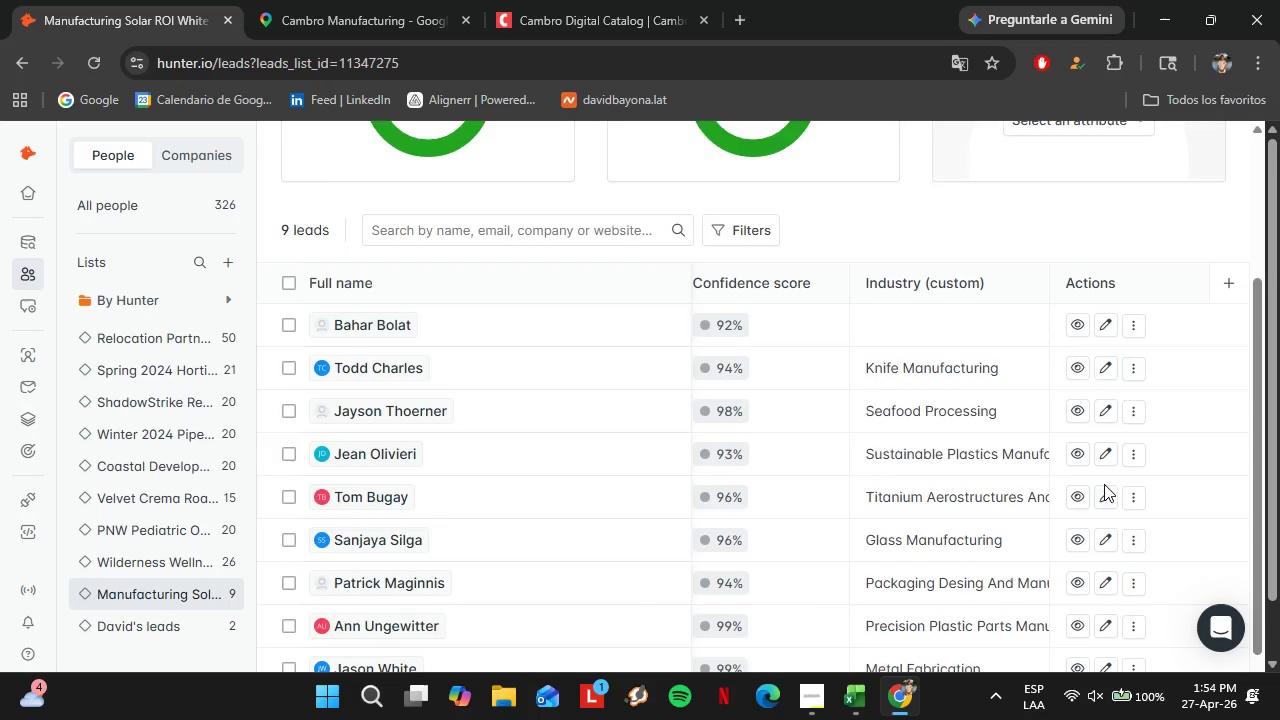 
scroll: coordinate [1179, 421], scroll_direction: down, amount: 2.0
 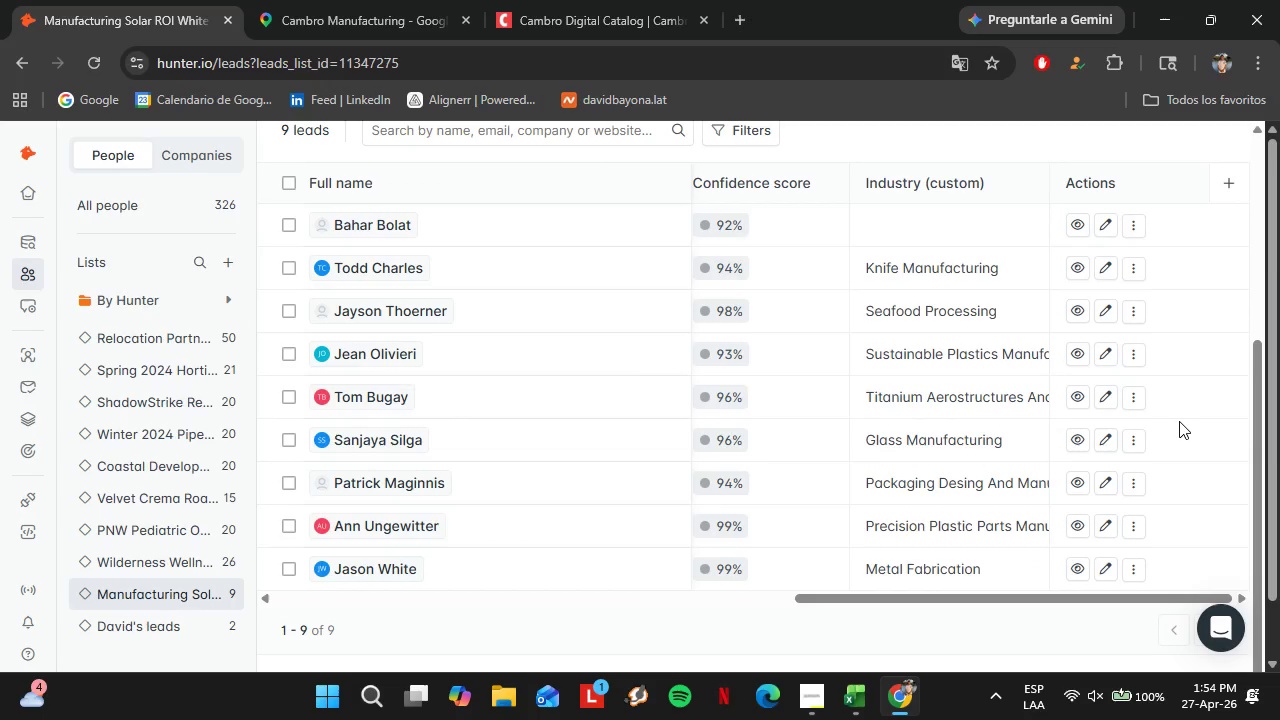 
wait(9.0)
 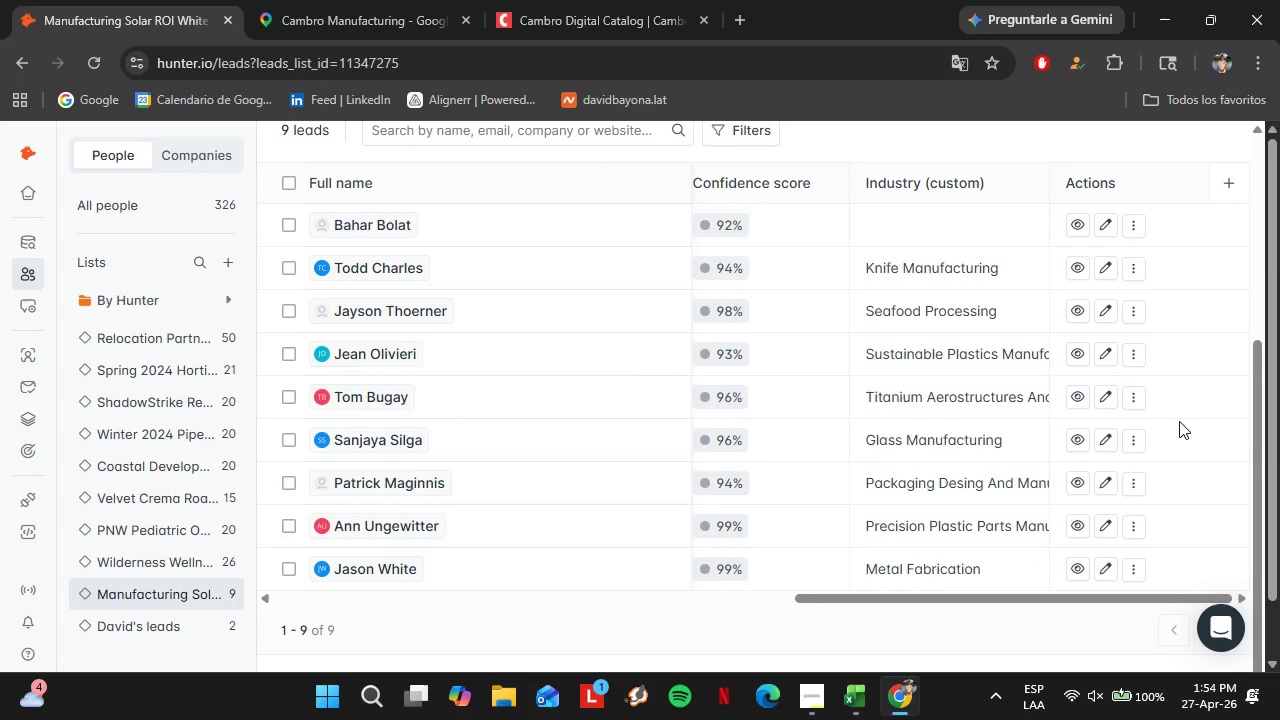 
left_click_drag(start_coordinate=[876, 597], to_coordinate=[799, 608])
 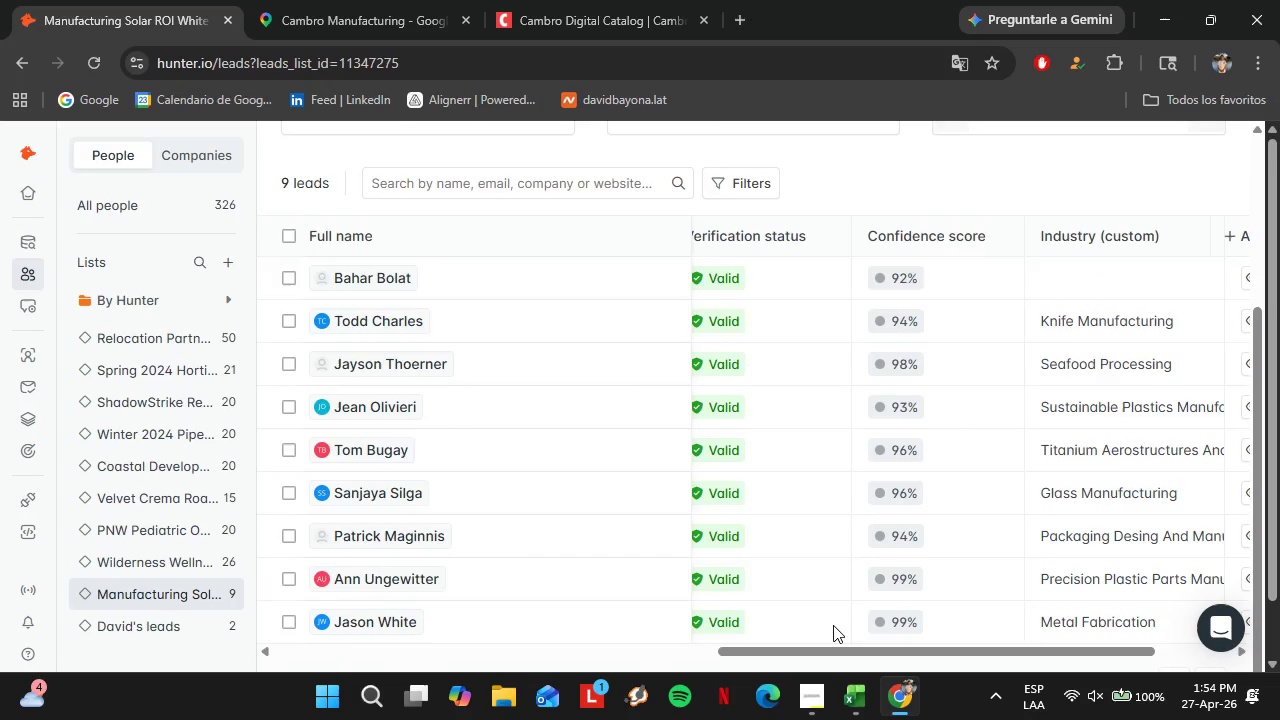 
scroll: coordinate [833, 625], scroll_direction: none, amount: 0.0
 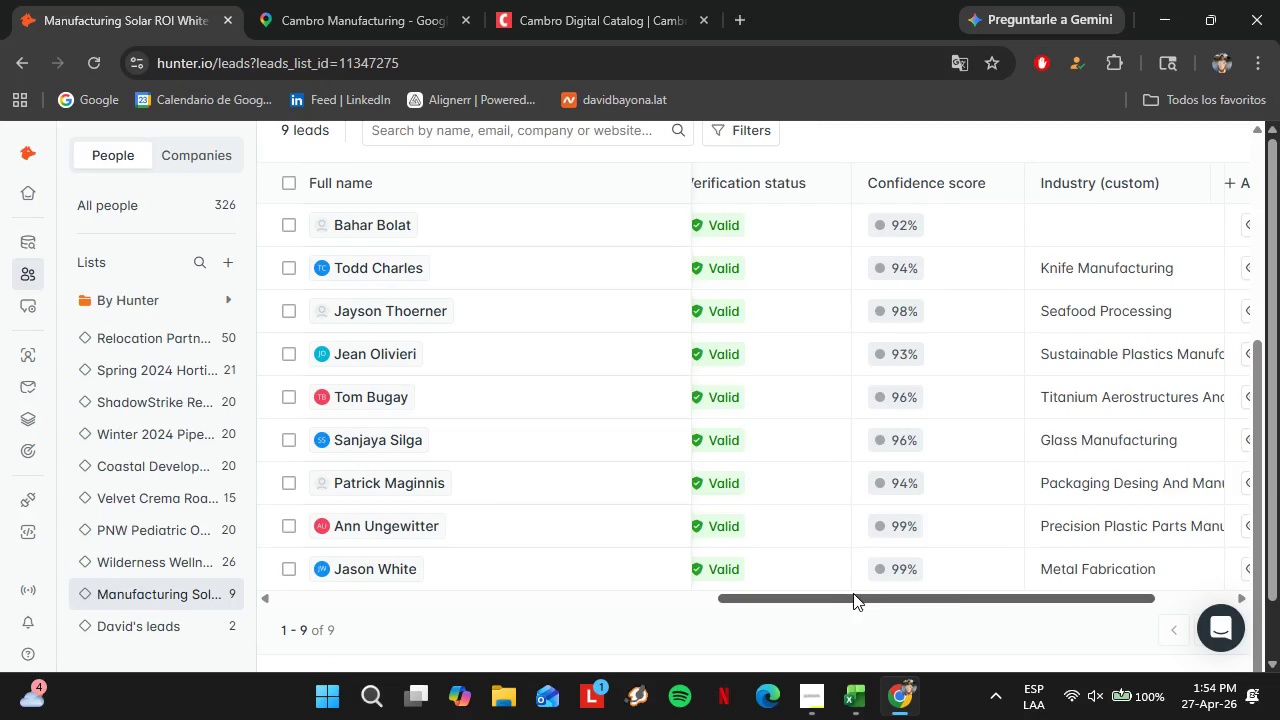 
left_click_drag(start_coordinate=[852, 593], to_coordinate=[1025, 577])
 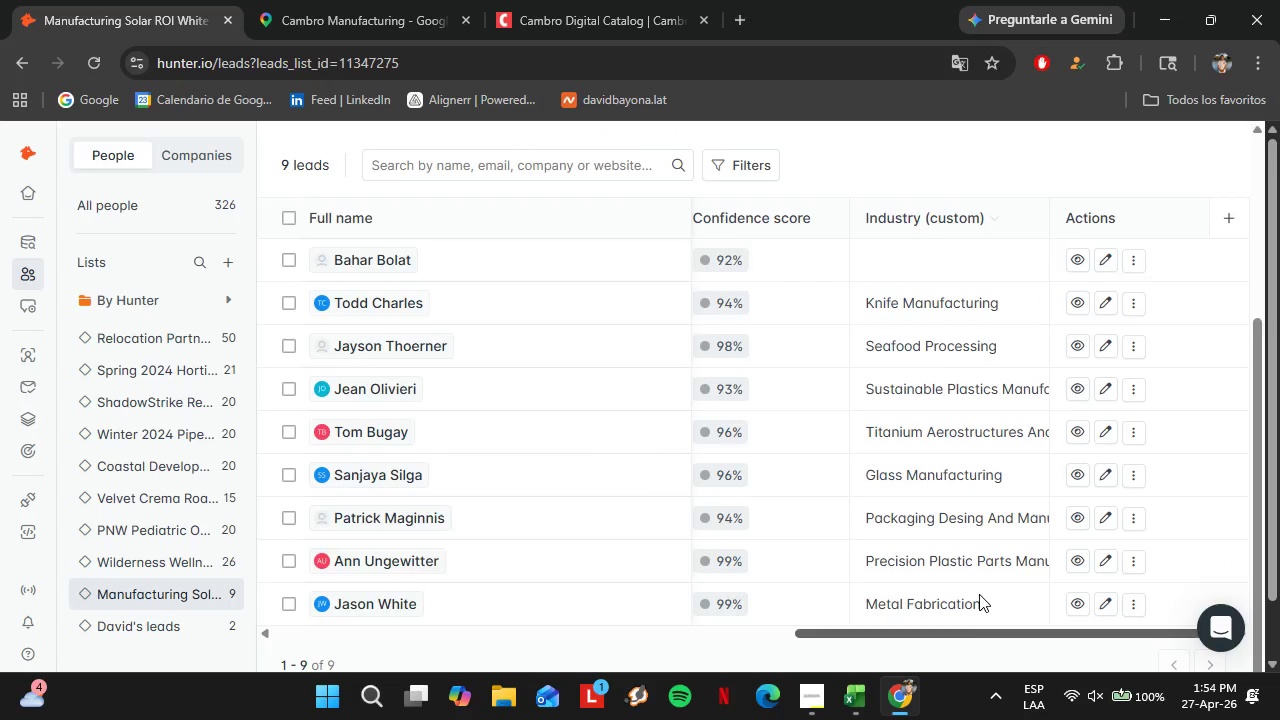 
scroll: coordinate [981, 594], scroll_direction: up, amount: 1.0
 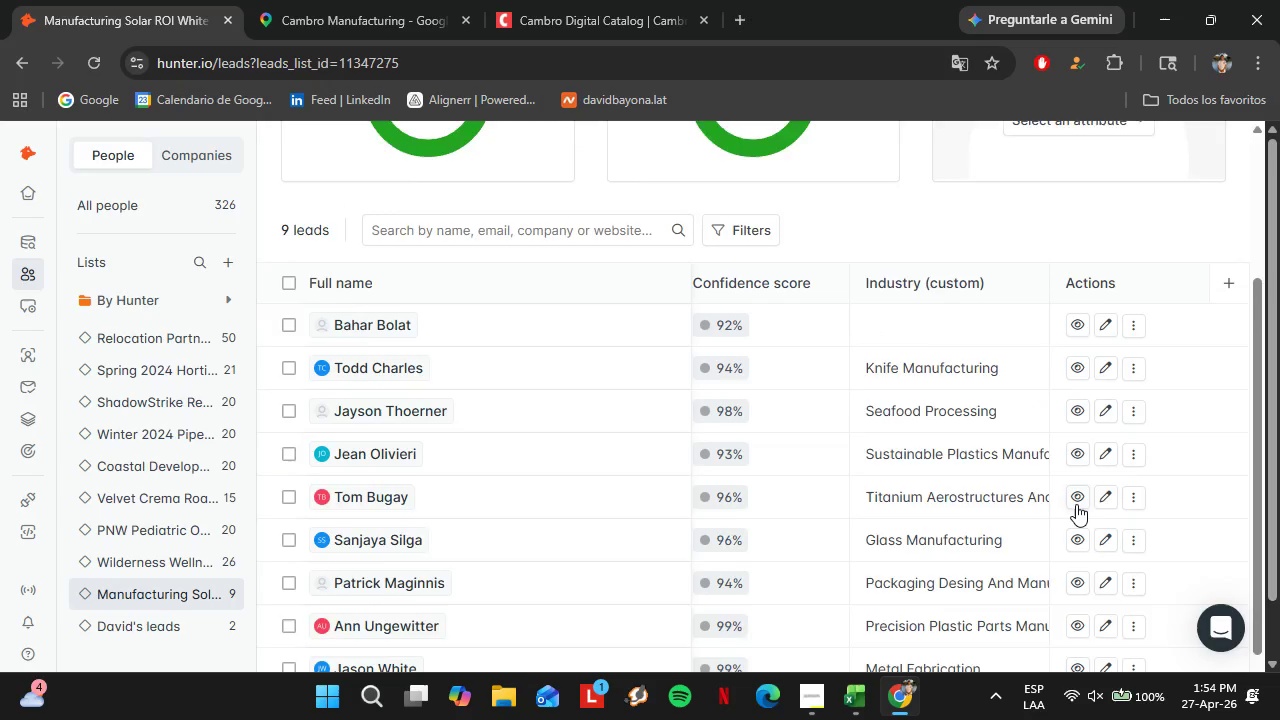 
scroll: coordinate [1076, 504], scroll_direction: down, amount: 1.0
 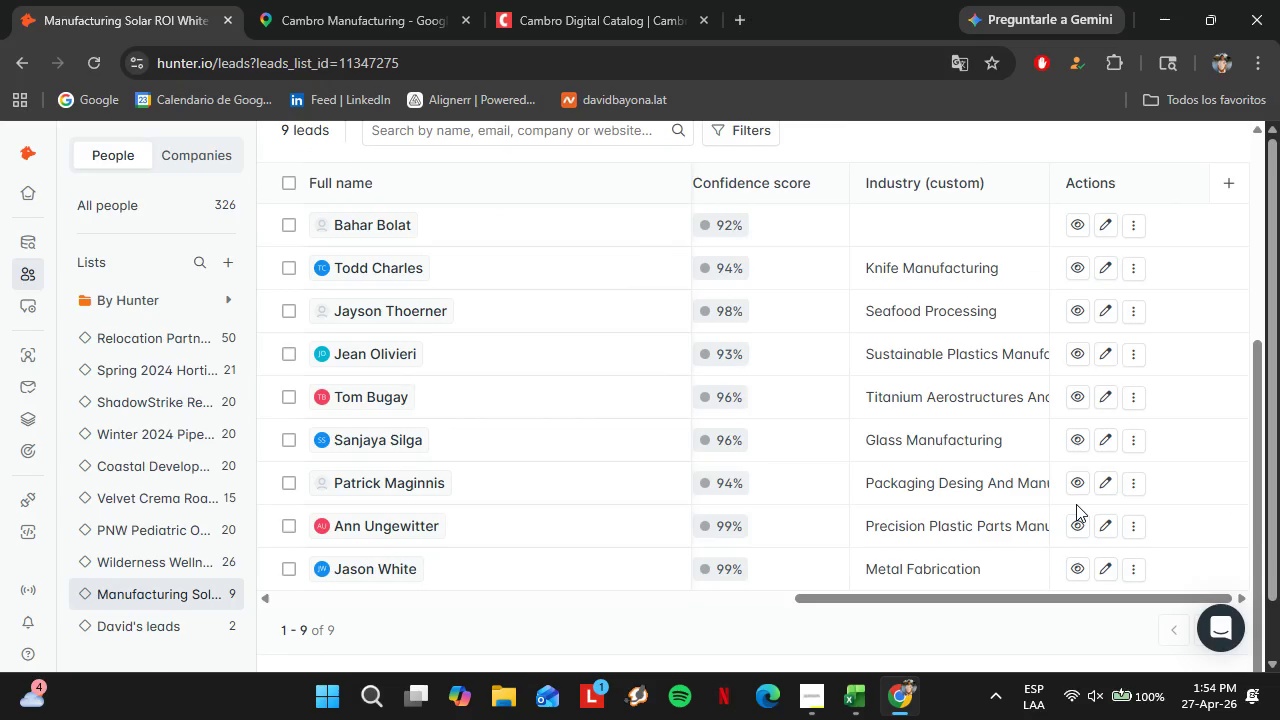 
scroll: coordinate [1076, 504], scroll_direction: up, amount: 2.0
 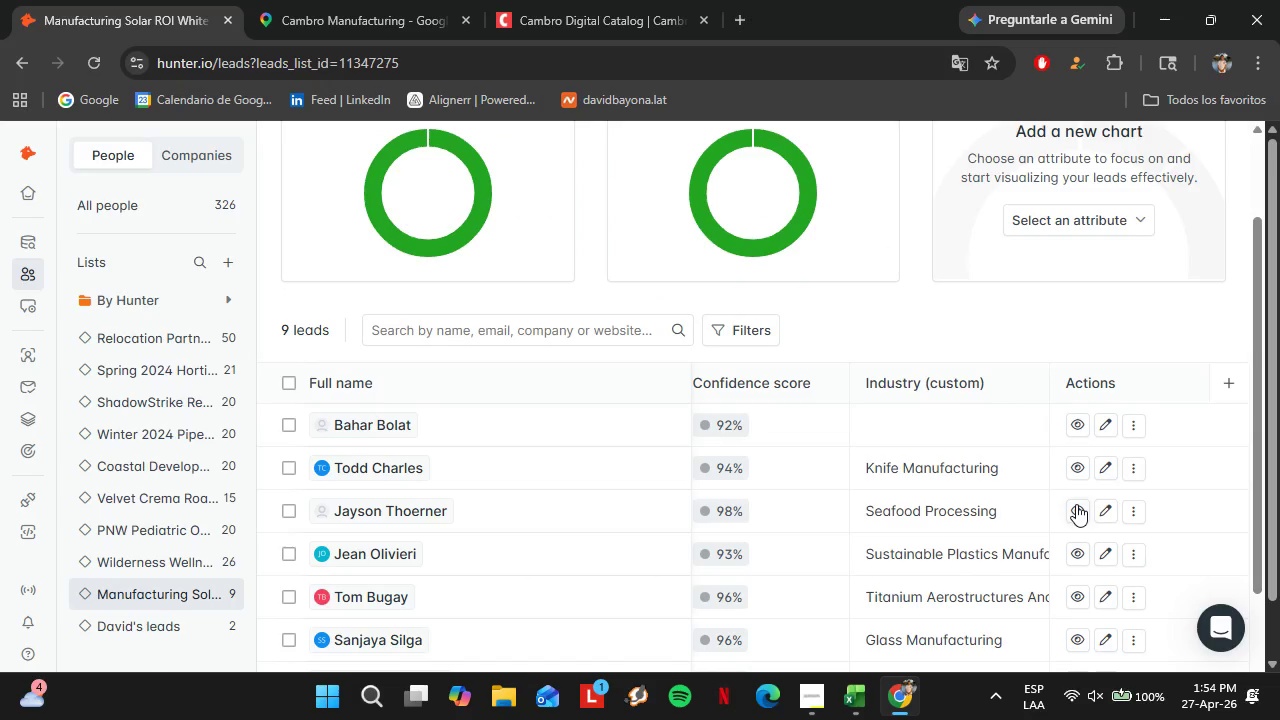 
wait(6.24)
 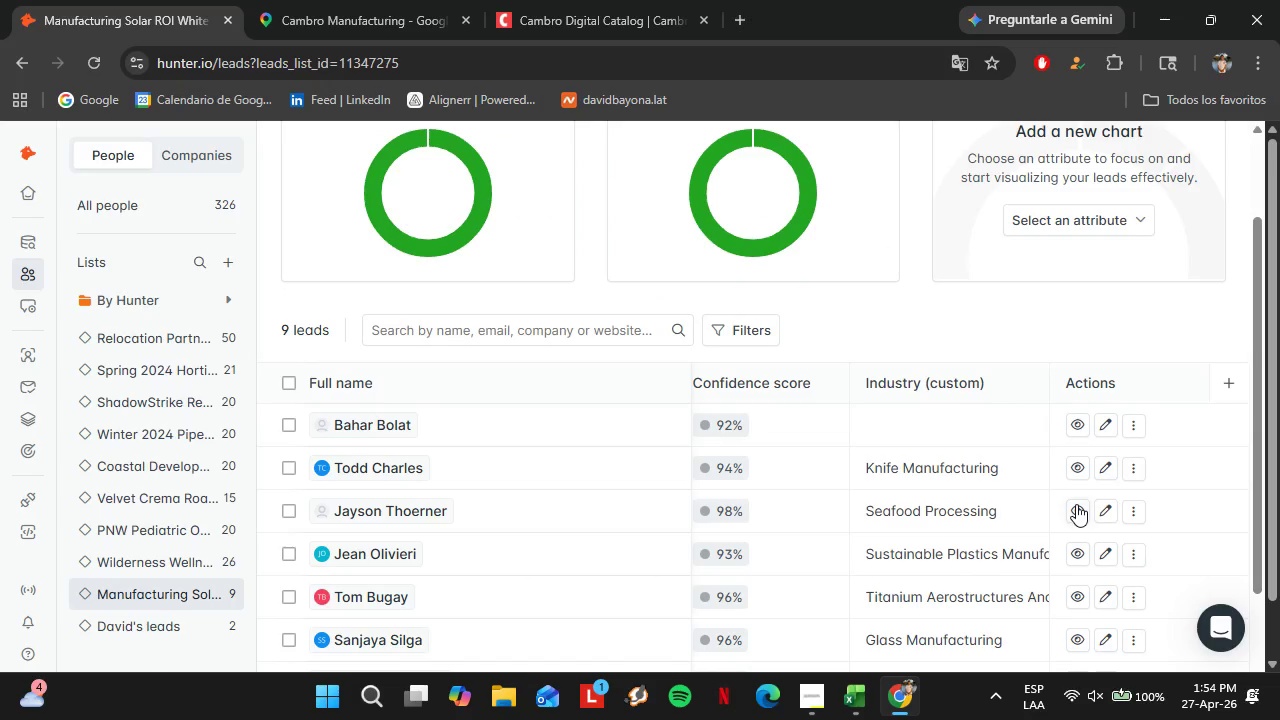 
scroll: coordinate [1029, 510], scroll_direction: down, amount: 3.0
 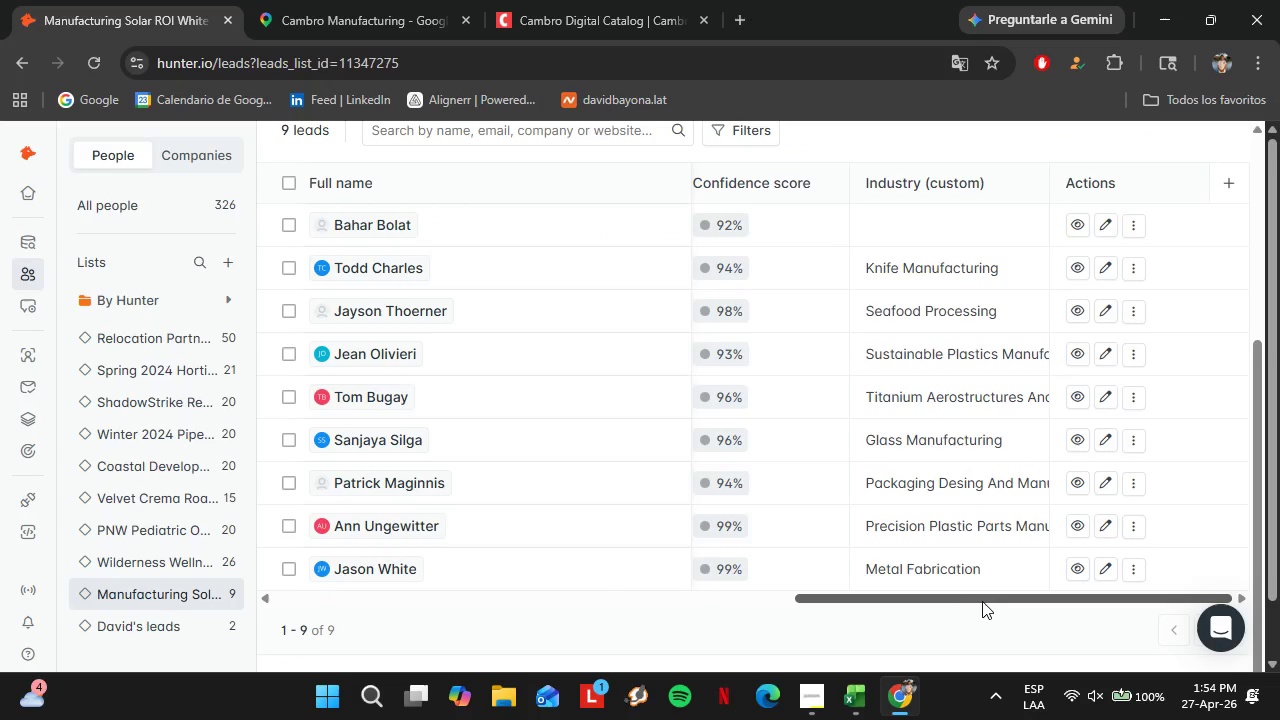 
left_click_drag(start_coordinate=[982, 601], to_coordinate=[873, 612])
 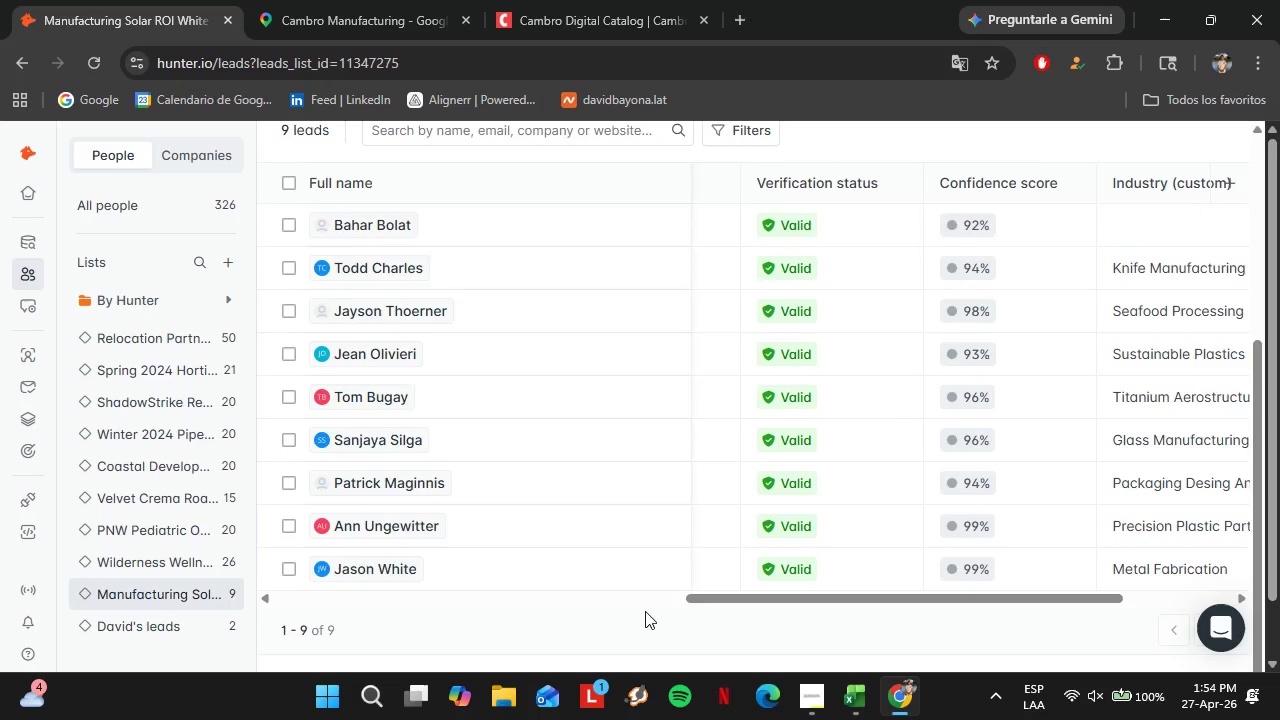 
scroll: coordinate [643, 611], scroll_direction: up, amount: 3.0
 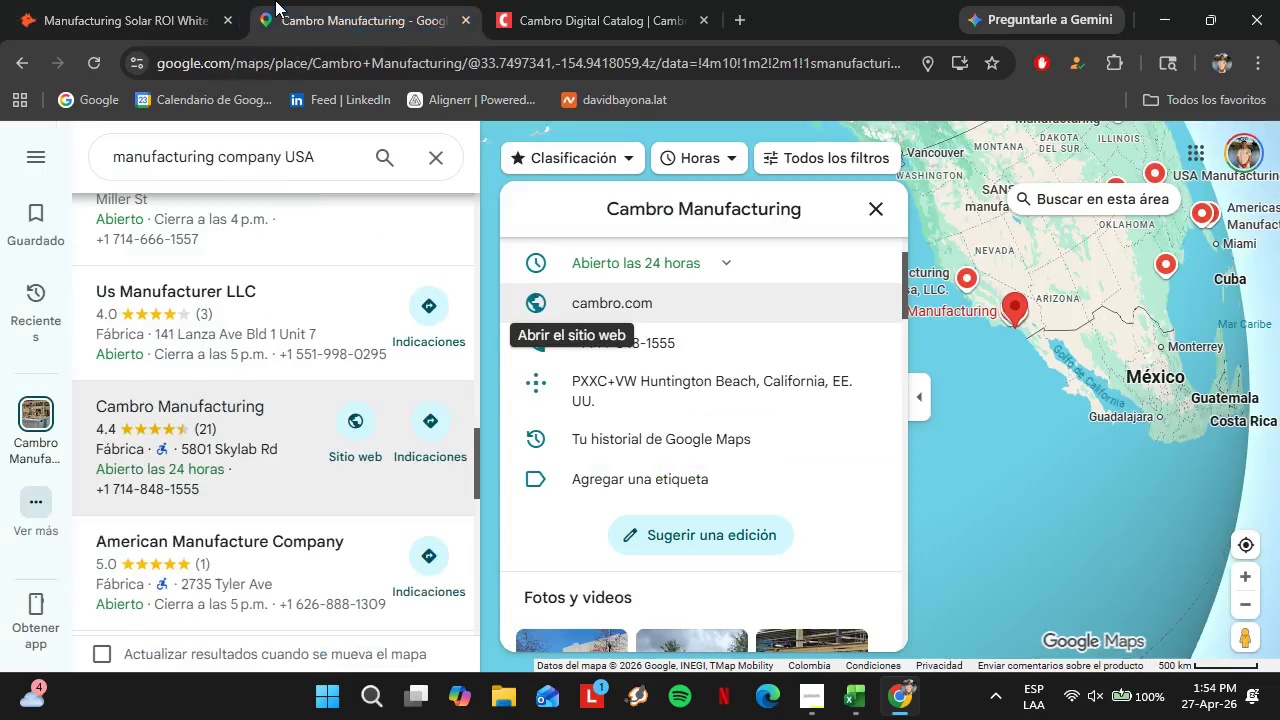 
left_click([275, 0])
 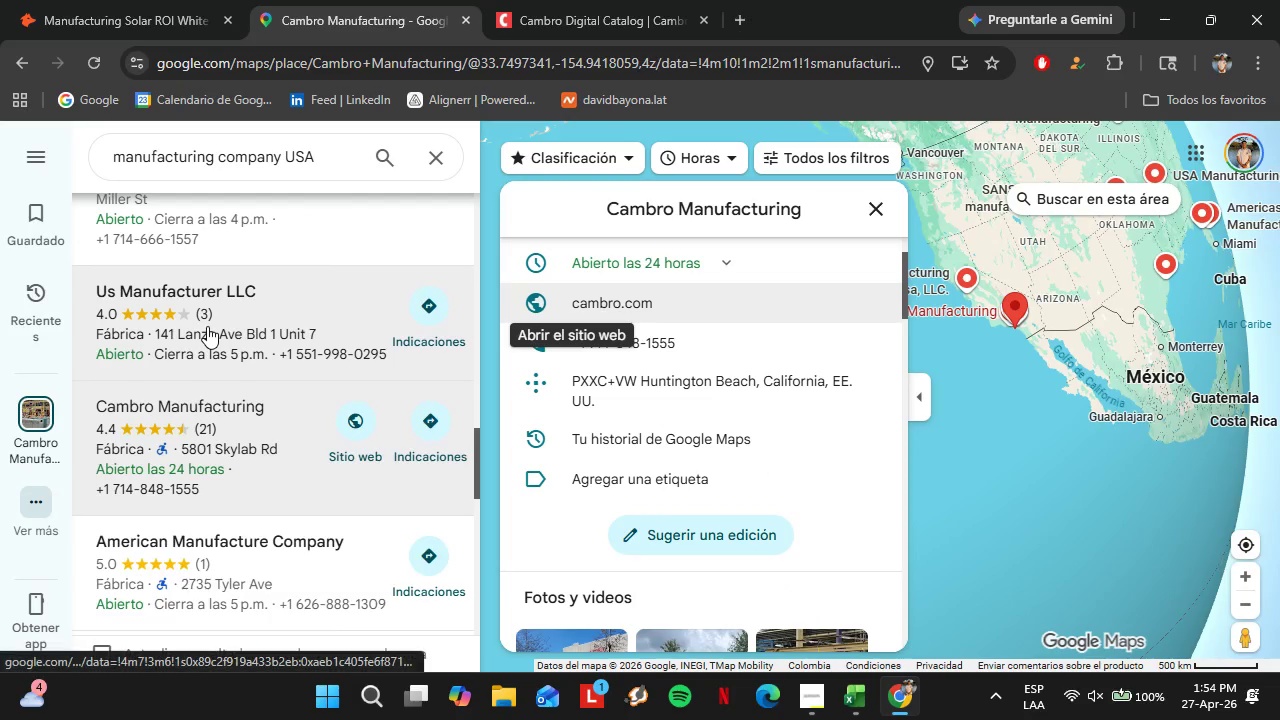 
scroll: coordinate [207, 326], scroll_direction: down, amount: 3.0
 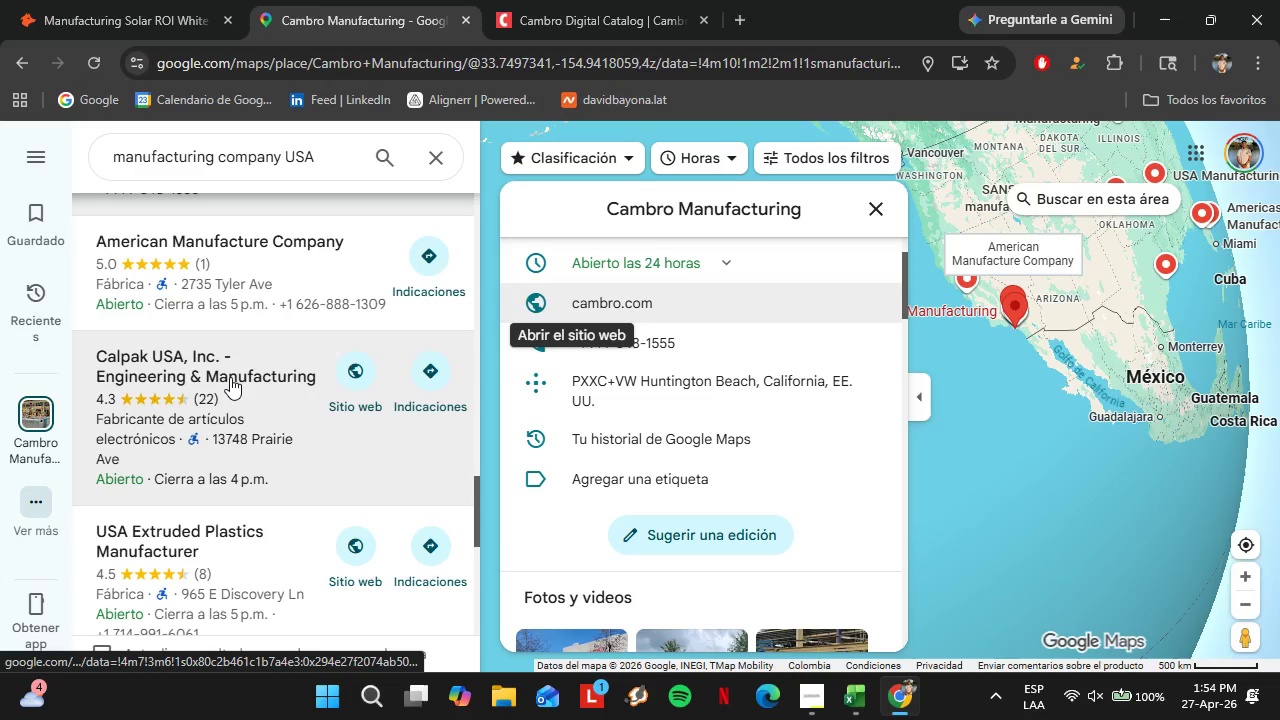 
left_click([230, 377])
 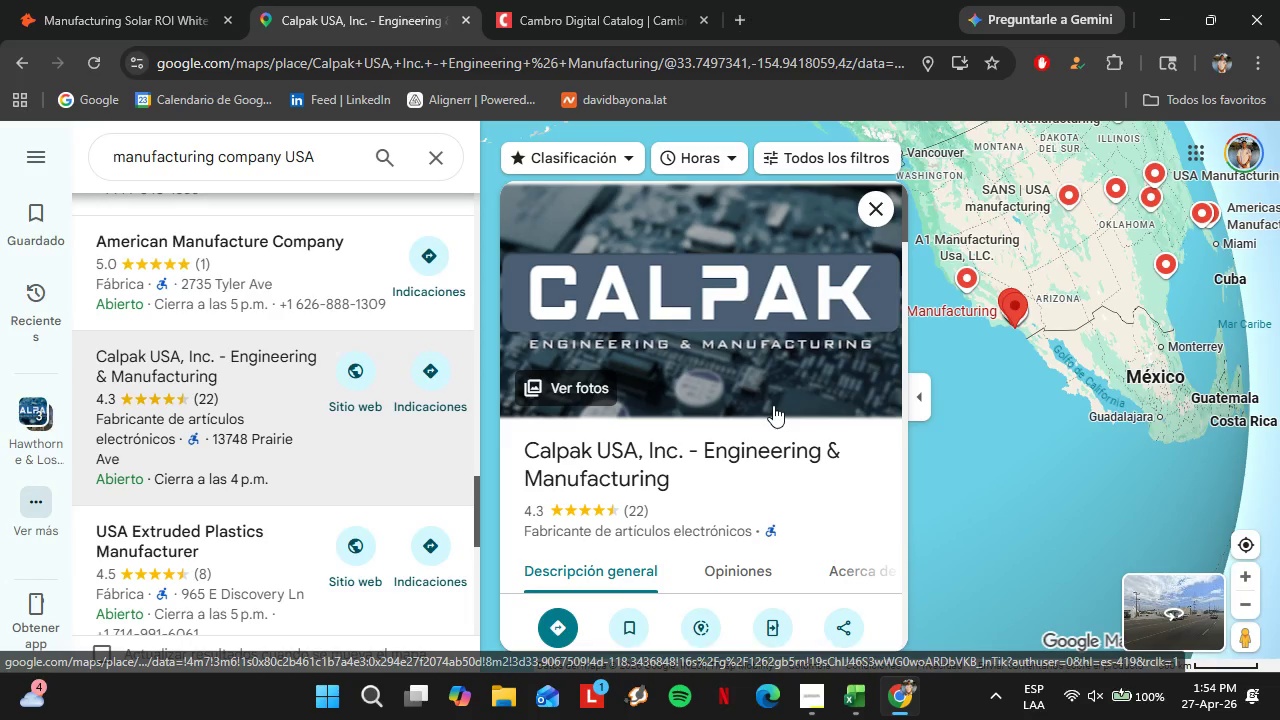 
scroll: coordinate [688, 397], scroll_direction: down, amount: 3.0
 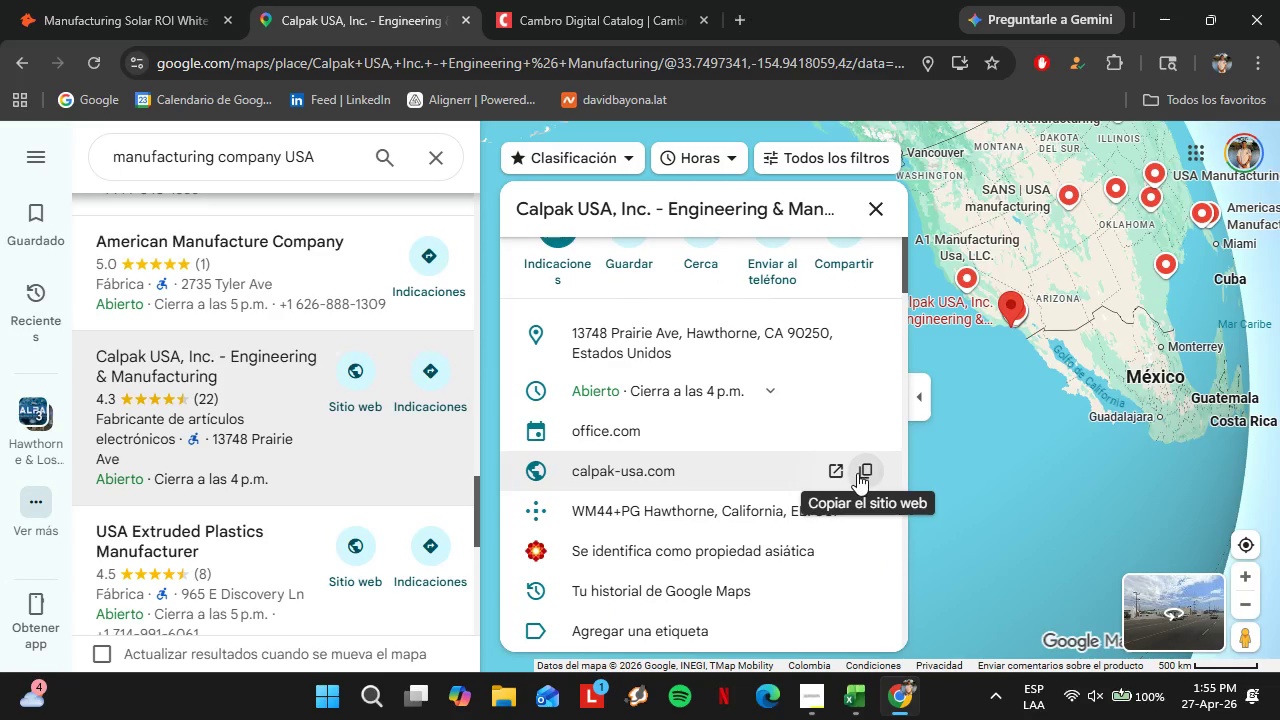 
left_click([862, 476])
 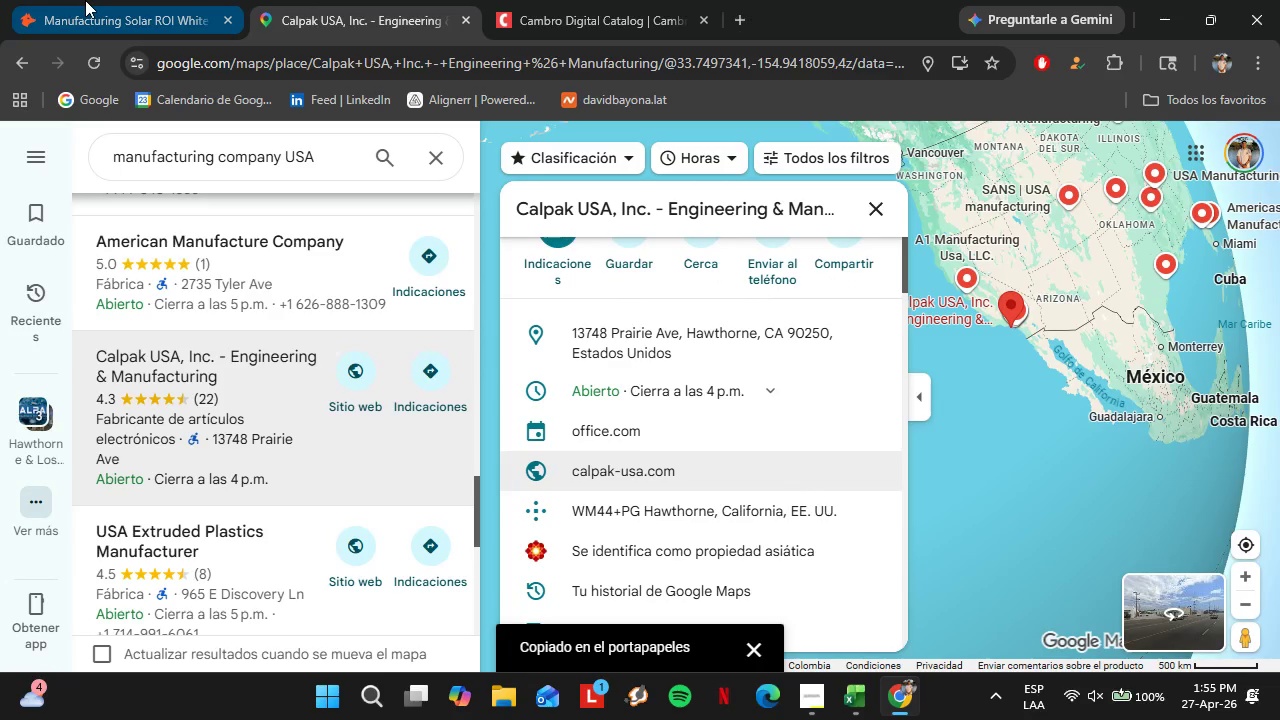 
left_click([85, 0])
 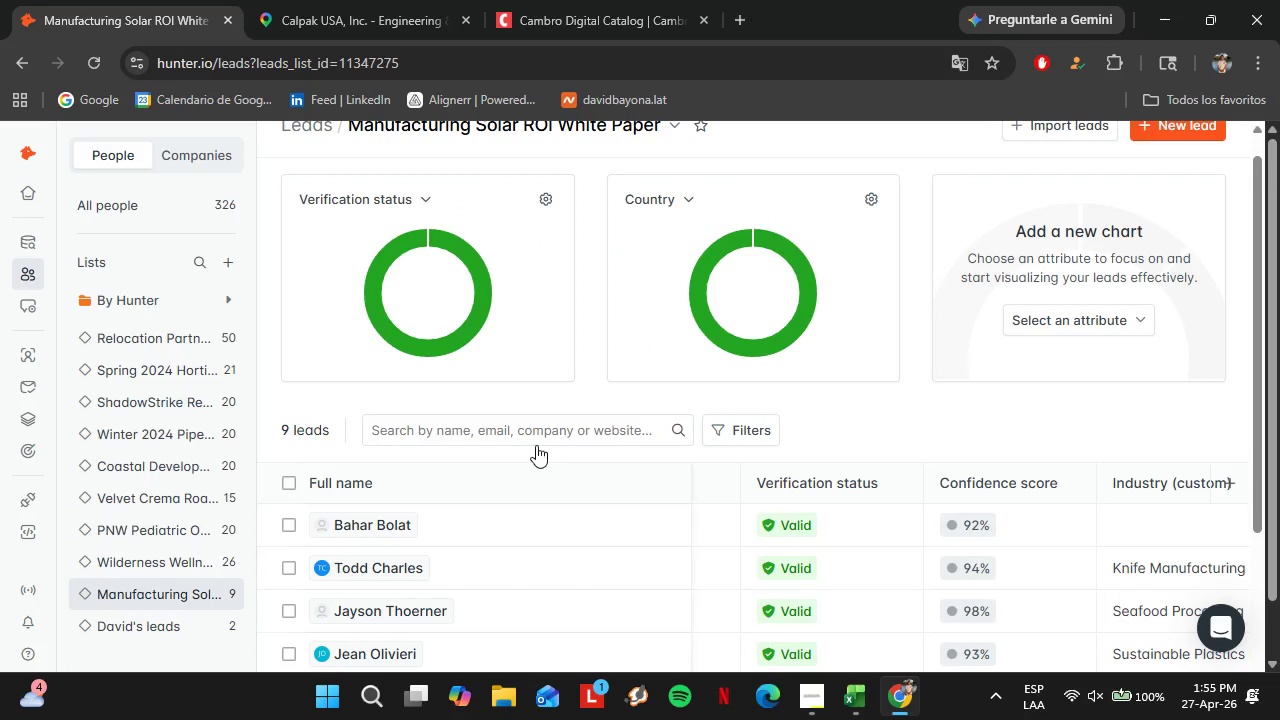 
scroll: coordinate [535, 445], scroll_direction: up, amount: 1.0
 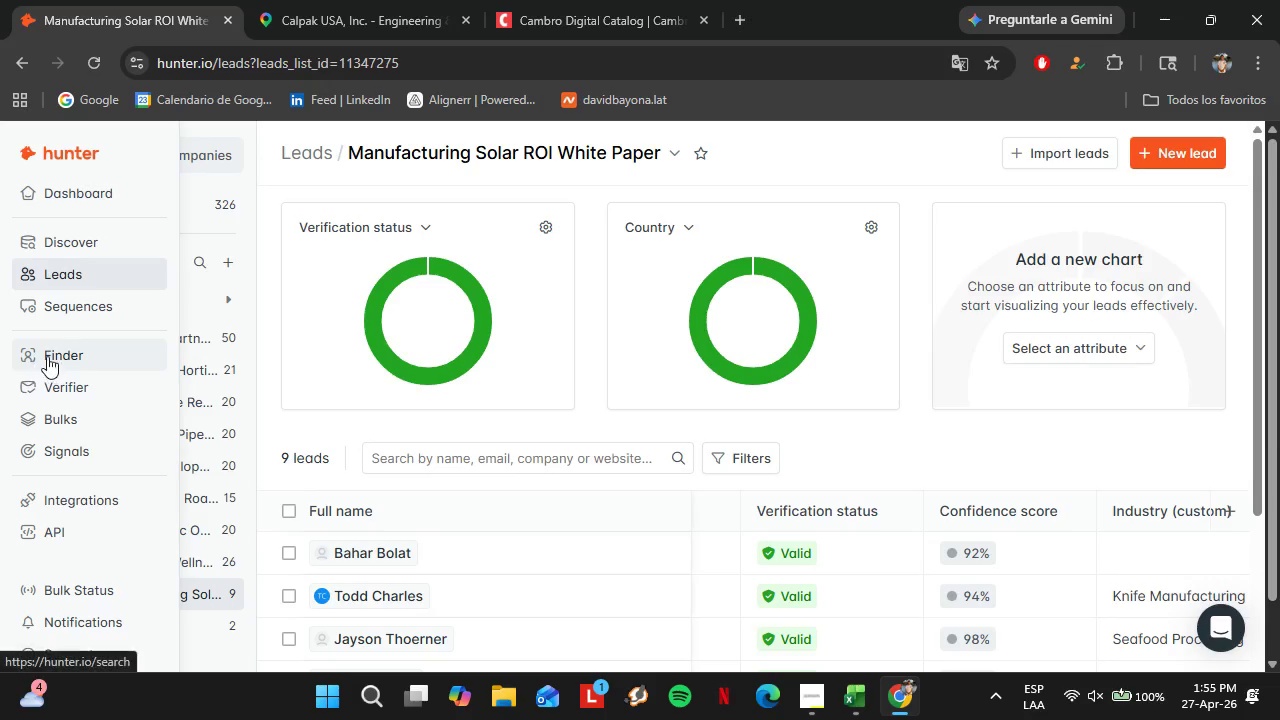 
left_click([48, 355])
 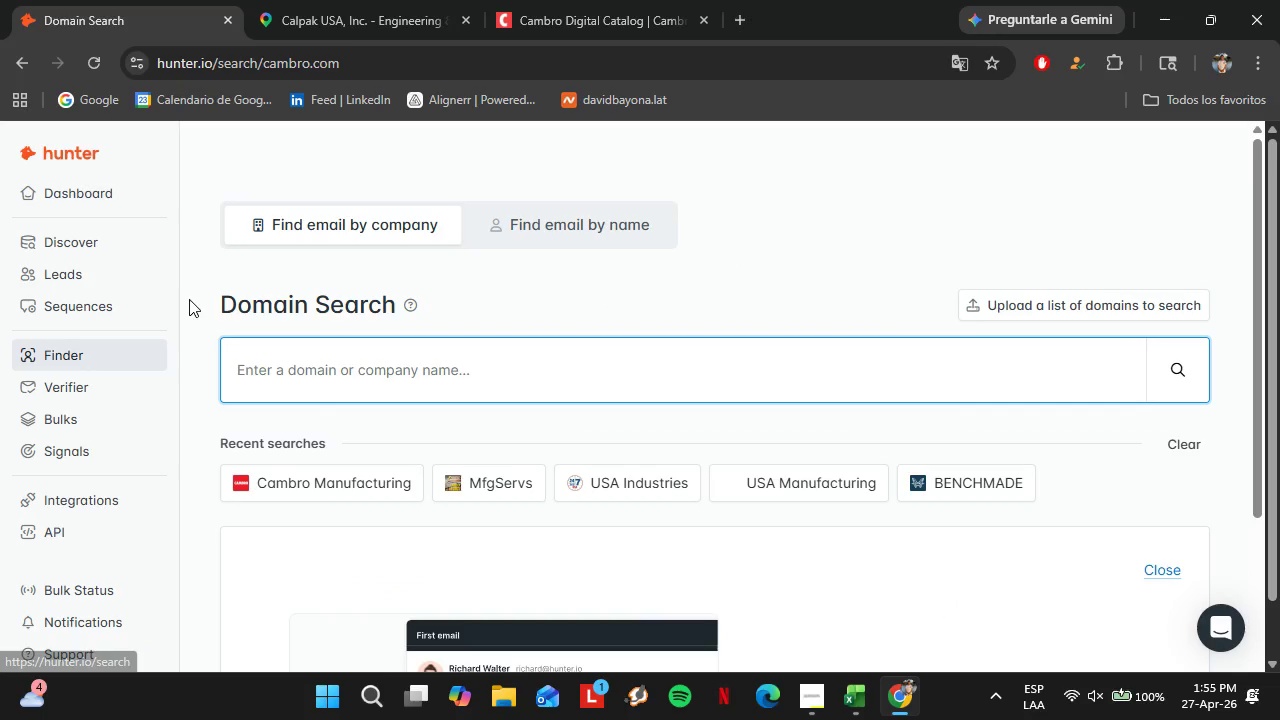 
key(Control+V)
 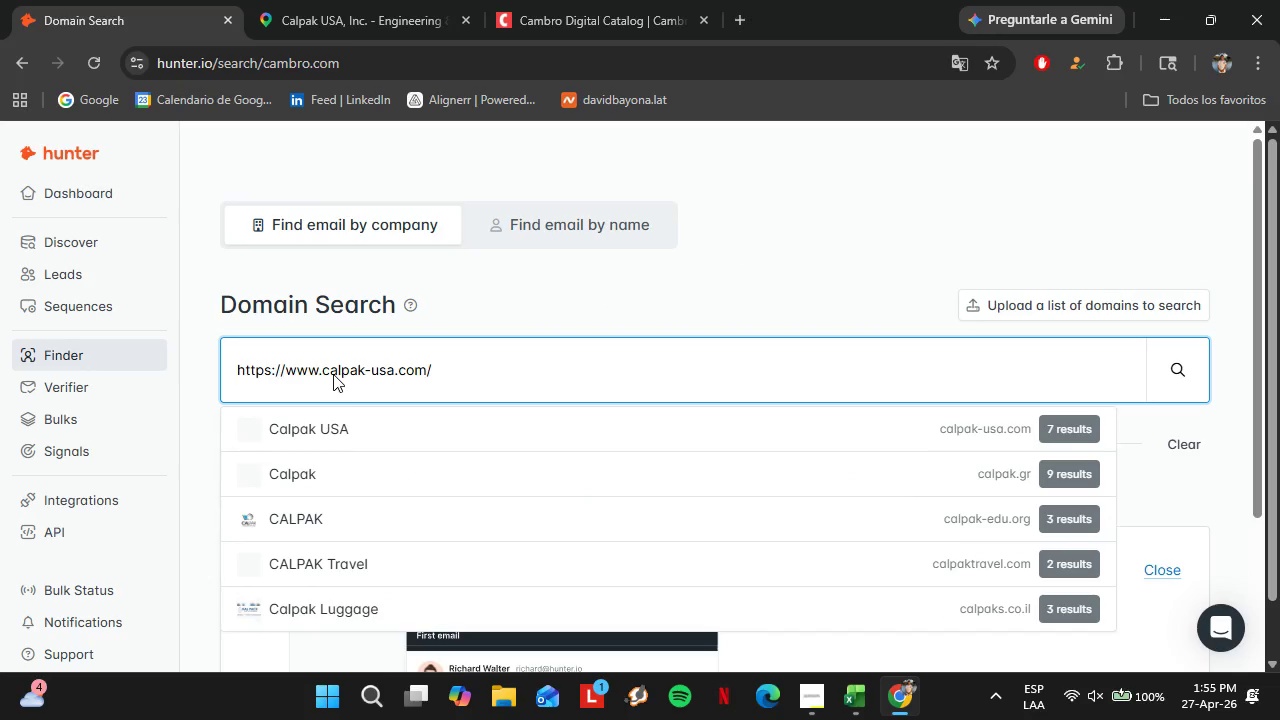 
key(Enter)
 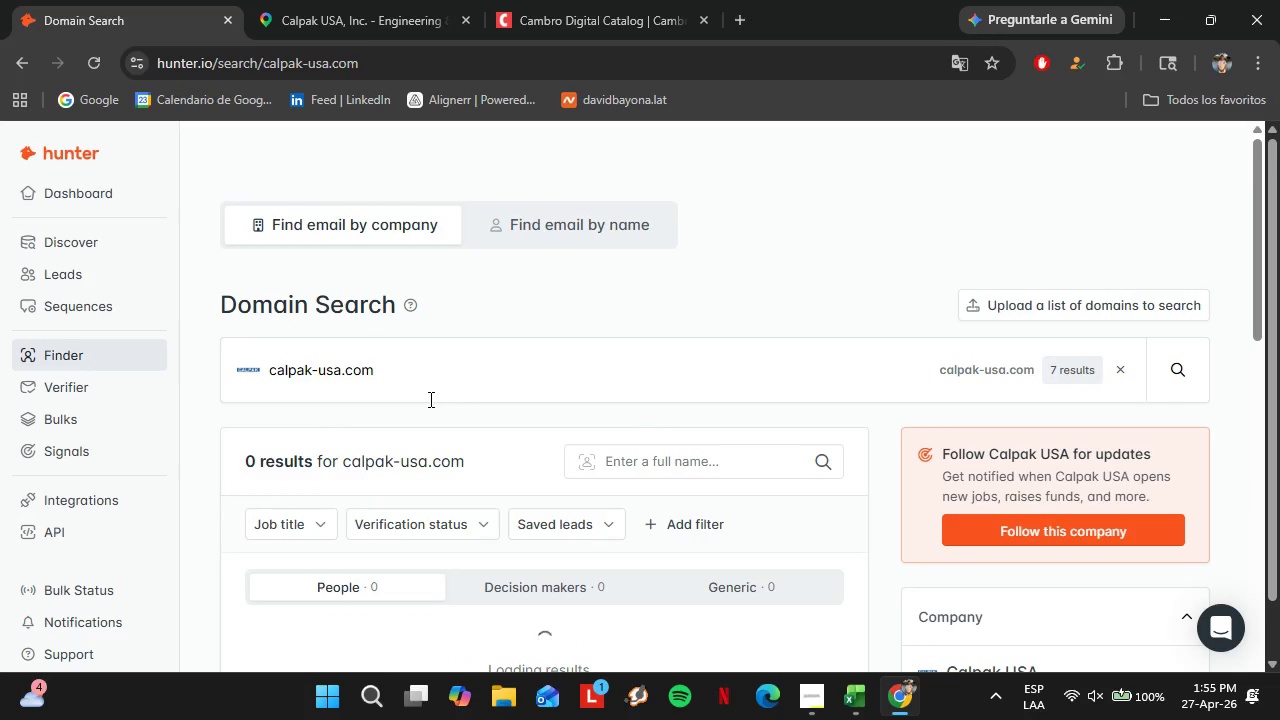 
scroll: coordinate [414, 409], scroll_direction: down, amount: 4.0
 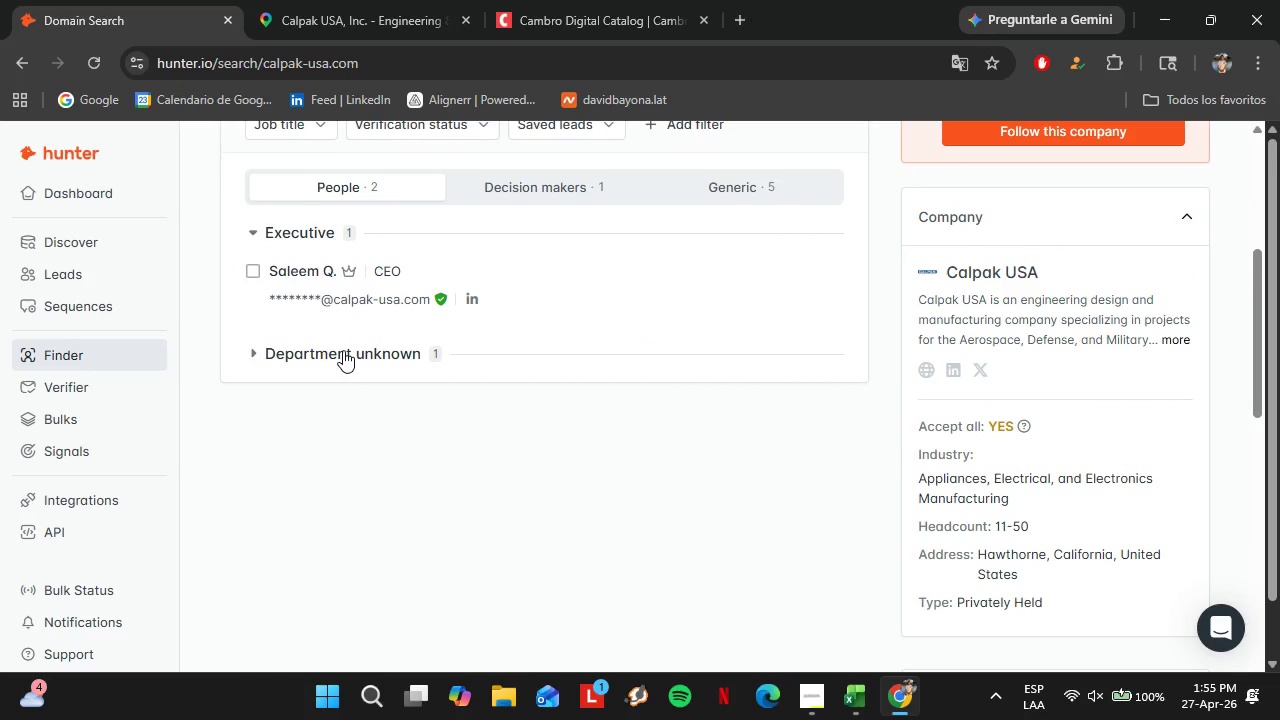 
left_click([343, 350])
 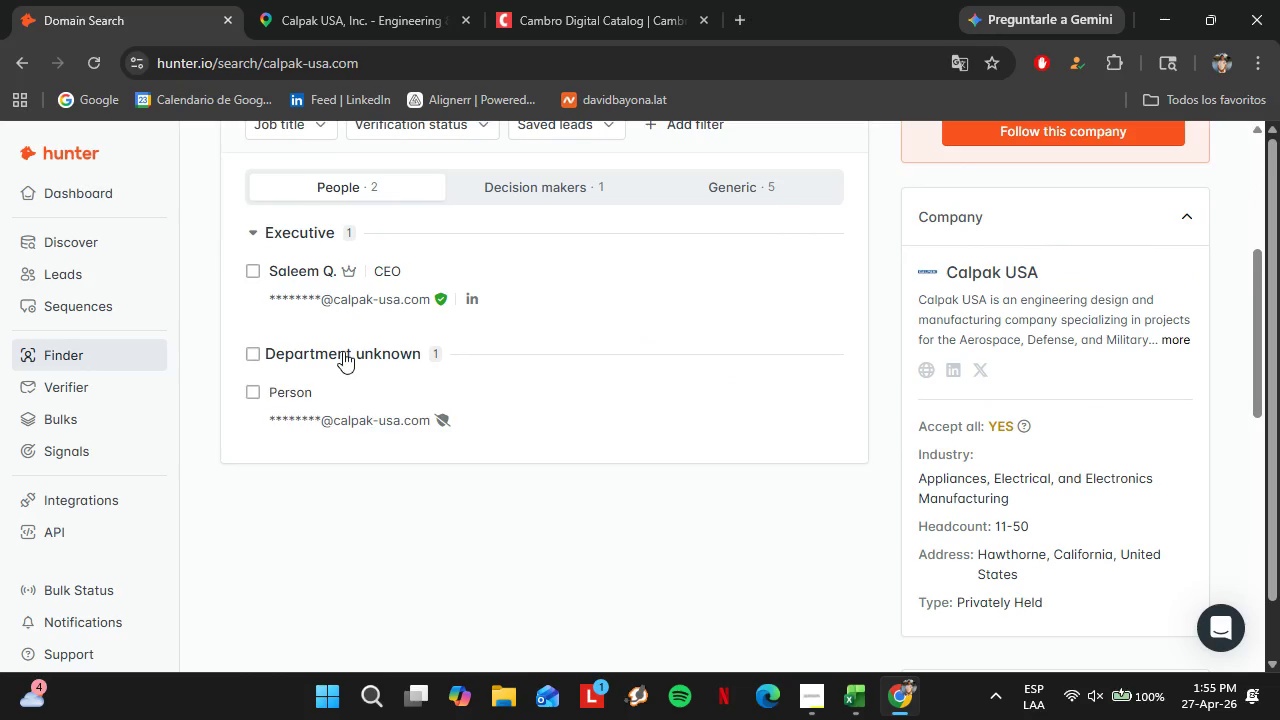 
left_click([343, 350])
 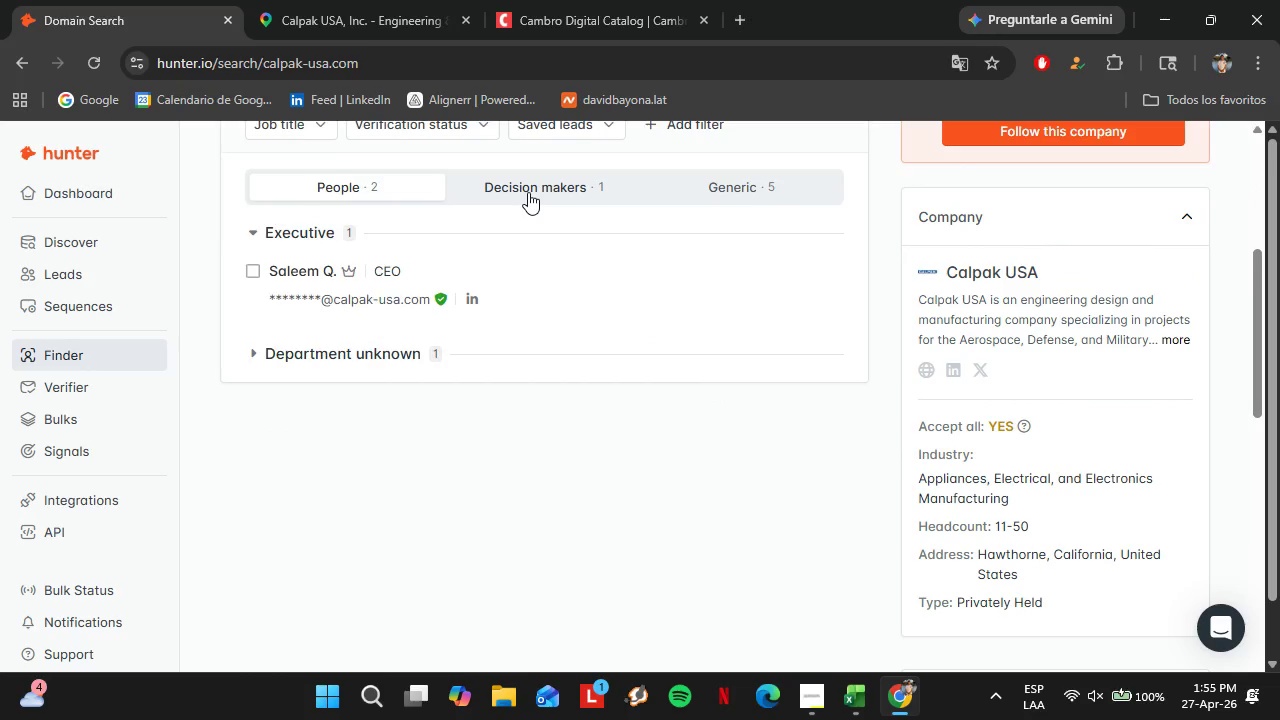 
left_click([528, 192])
 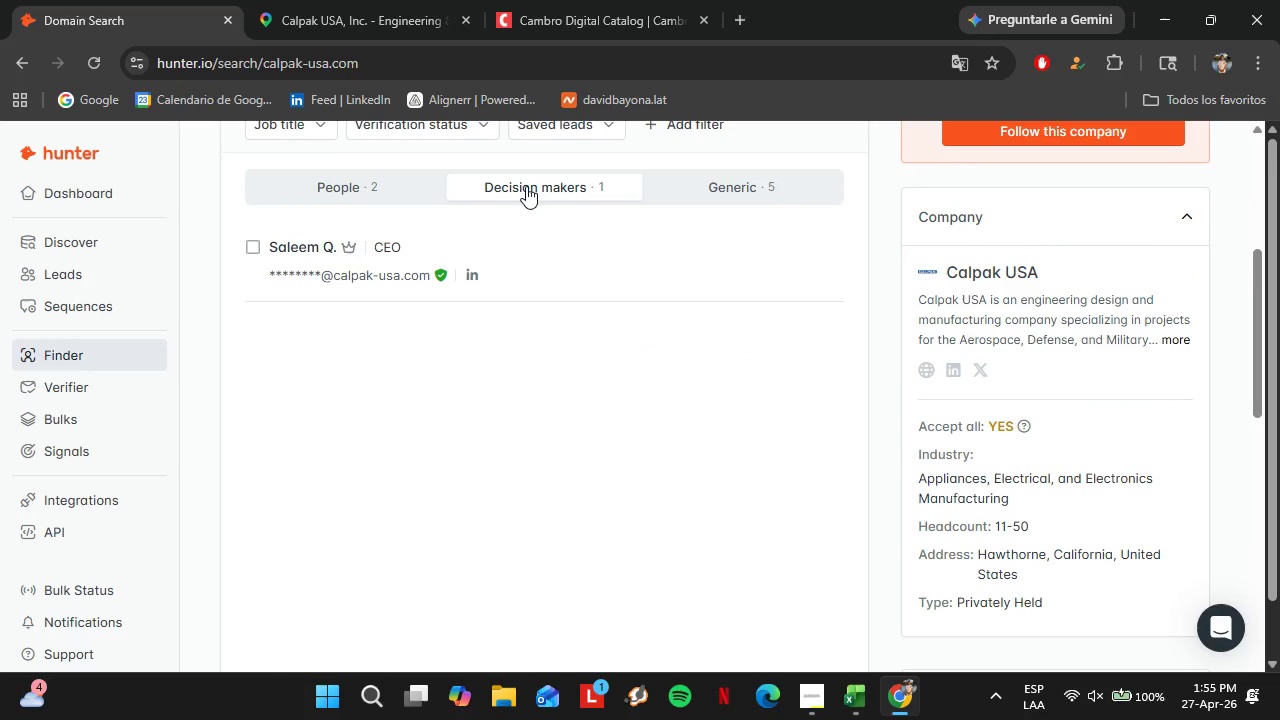 
left_click([526, 186])
 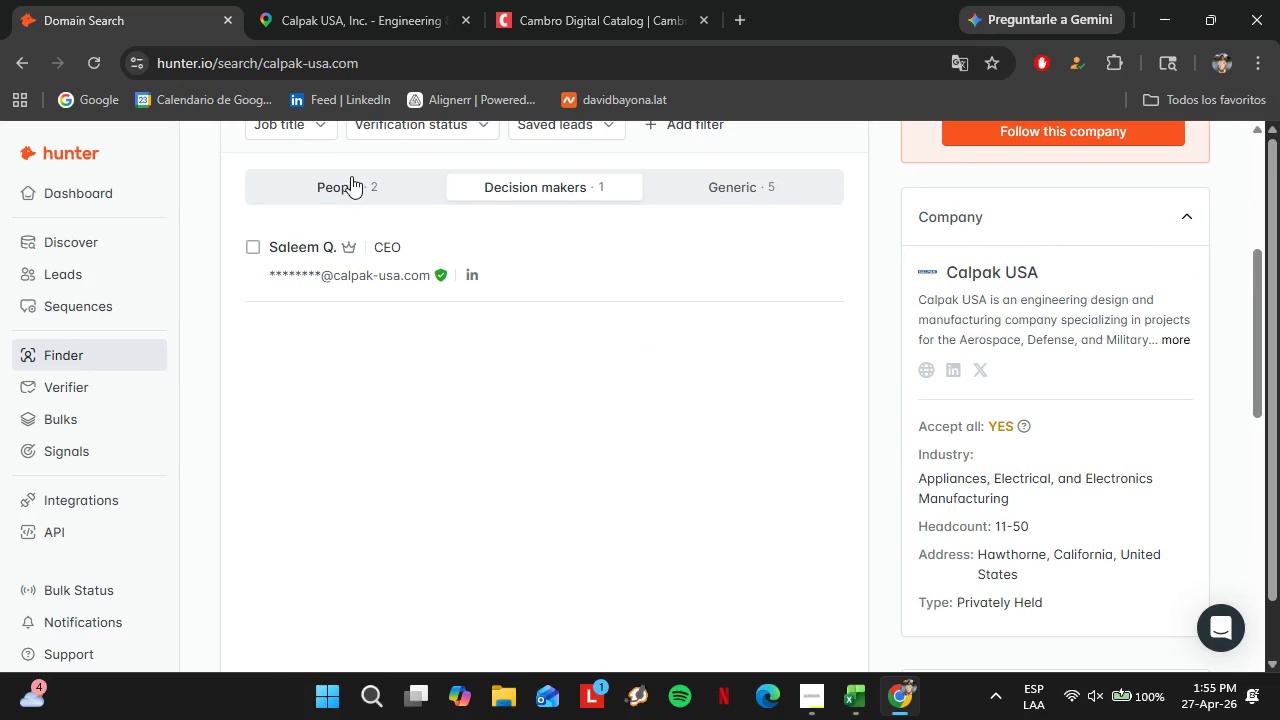 
left_click([351, 176])
 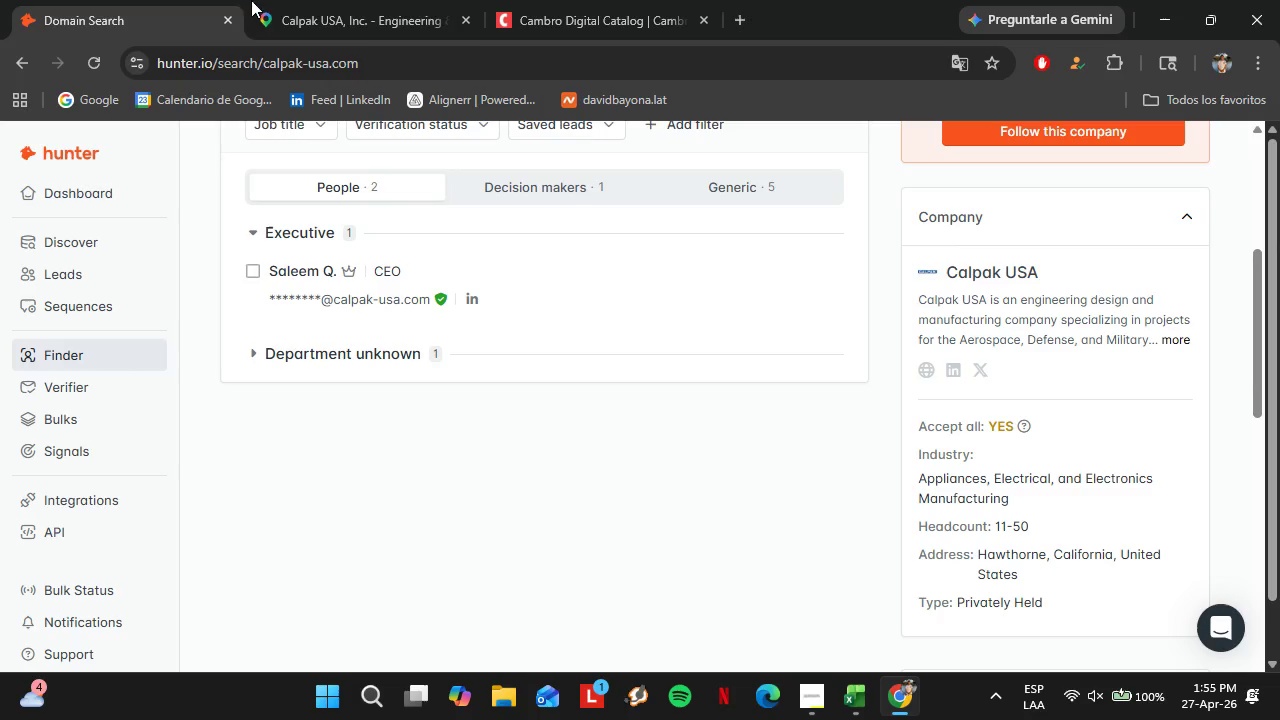 
double_click([266, 0])
 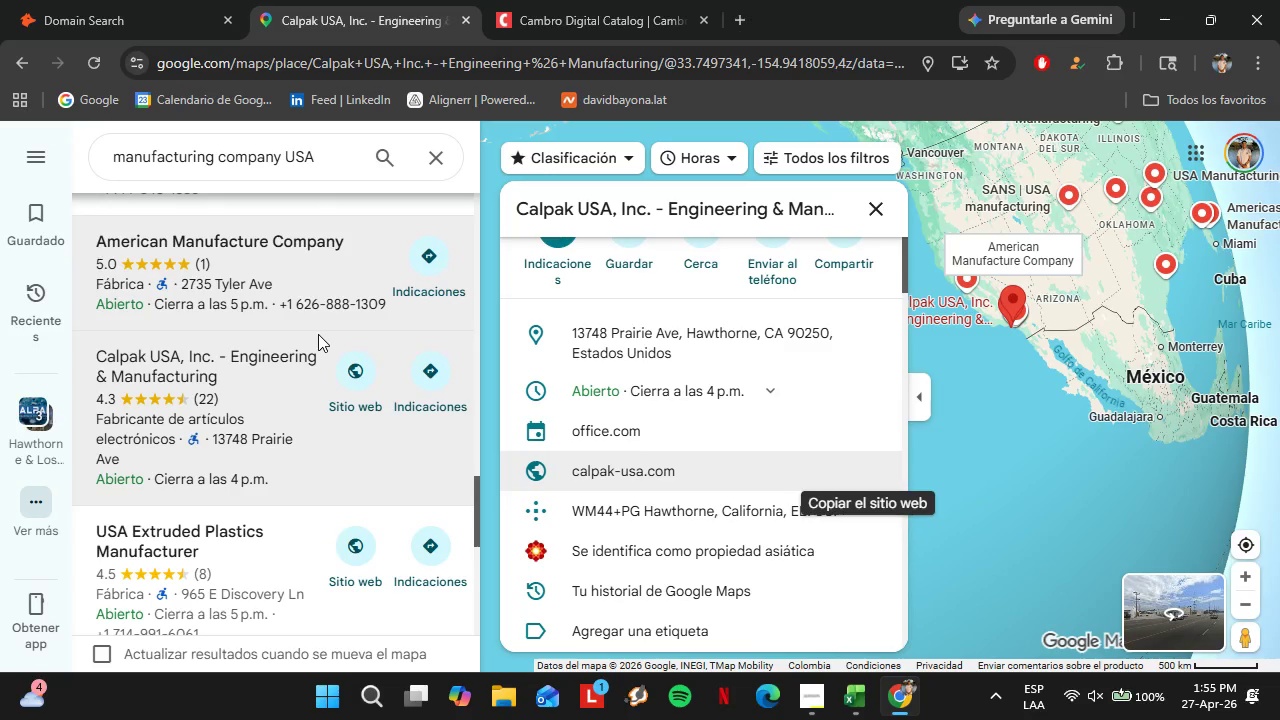 
scroll: coordinate [251, 273], scroll_direction: down, amount: 5.0
 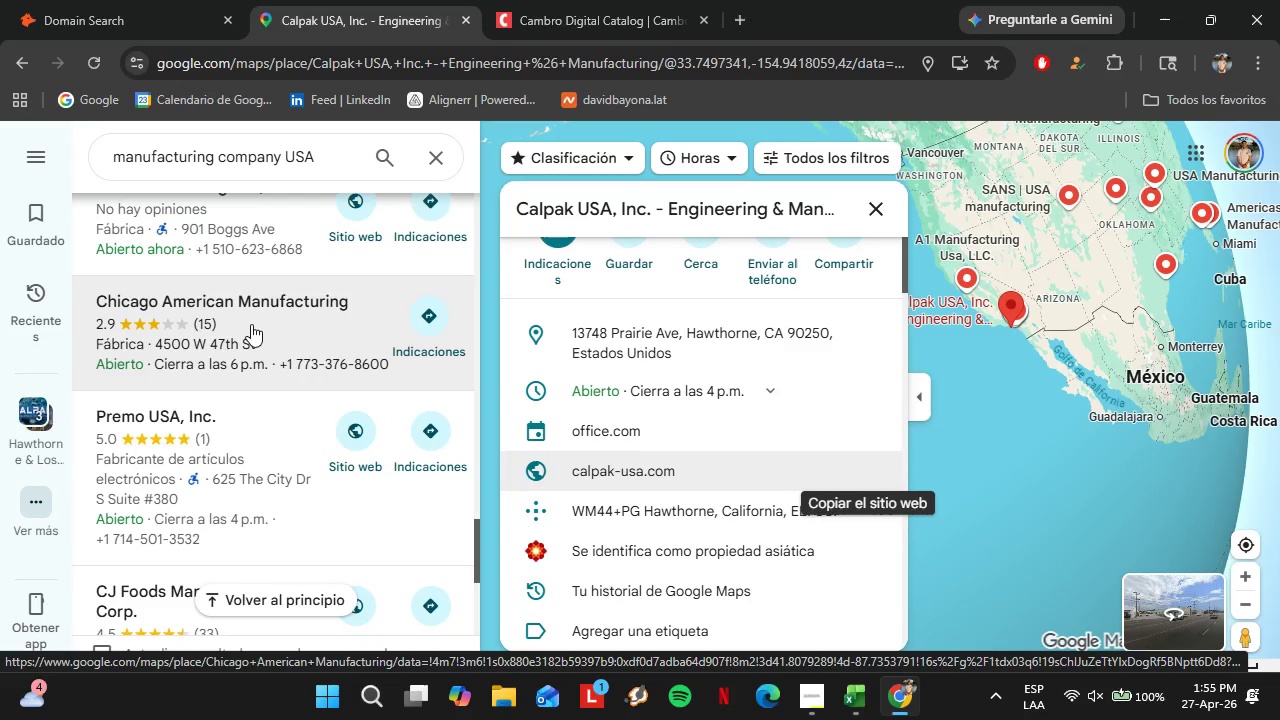 
left_click([251, 323])
 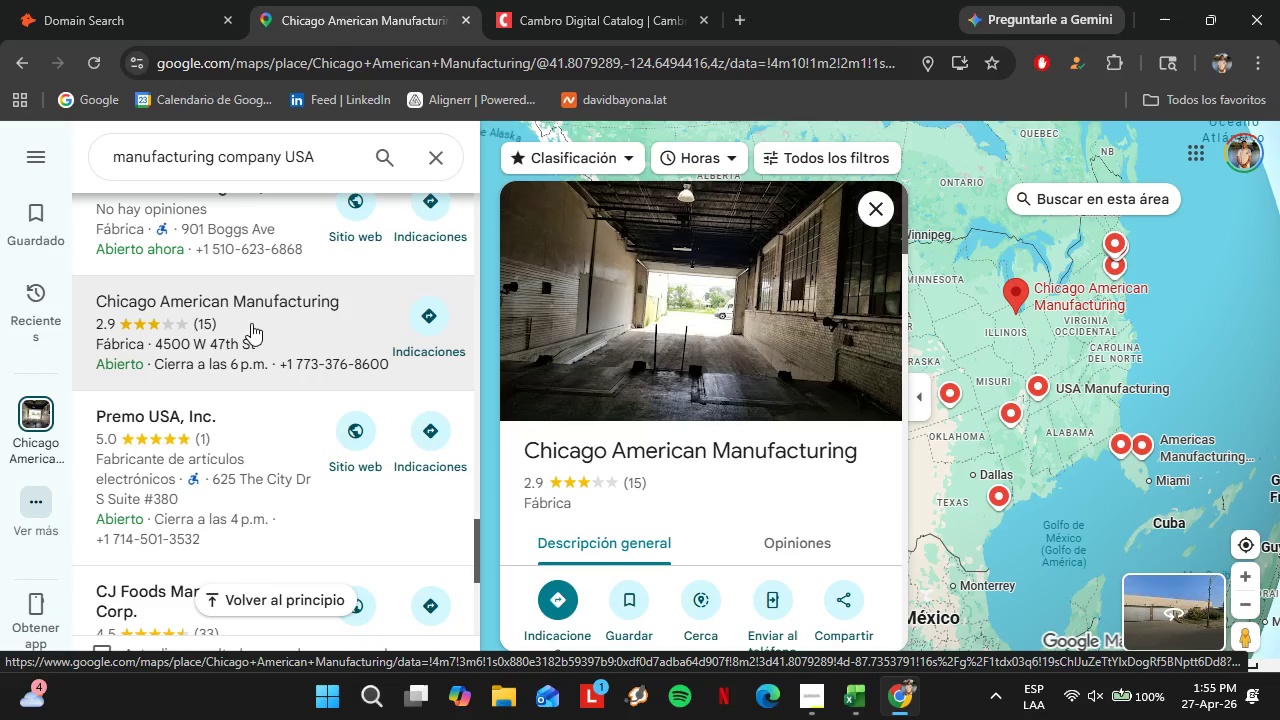 
wait(5.03)
 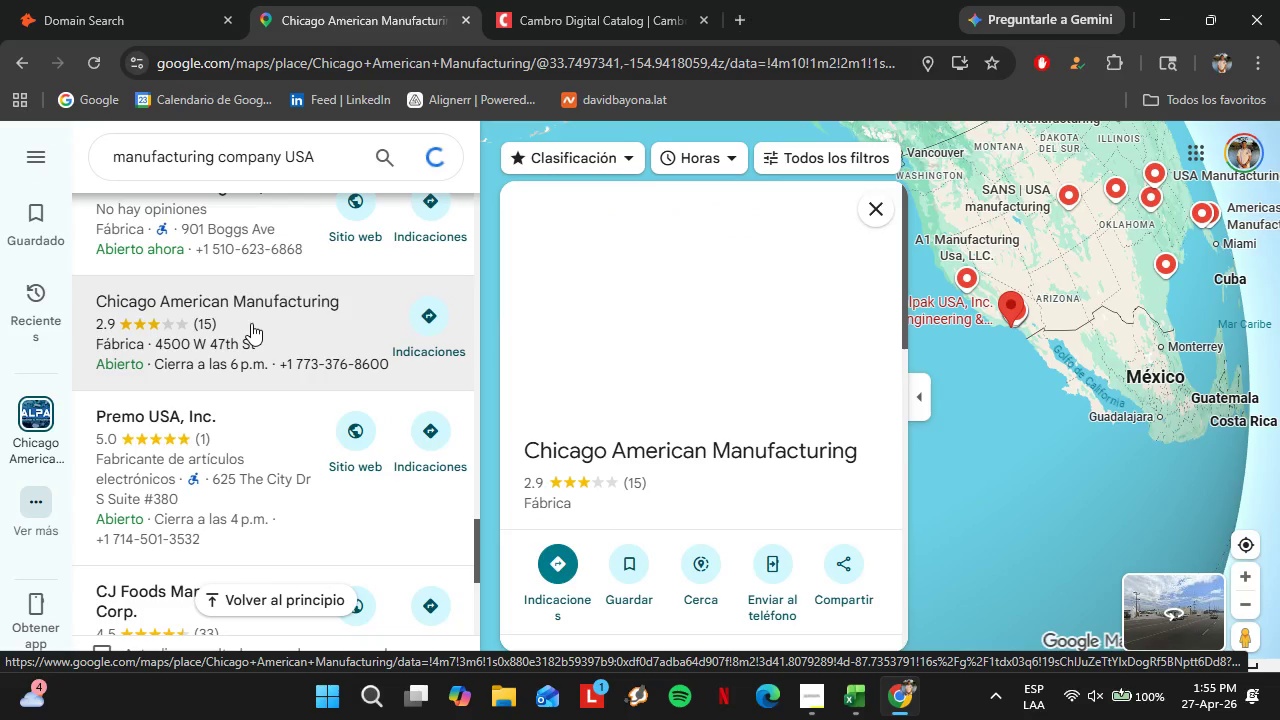 
scroll: coordinate [308, 372], scroll_direction: down, amount: 8.0
 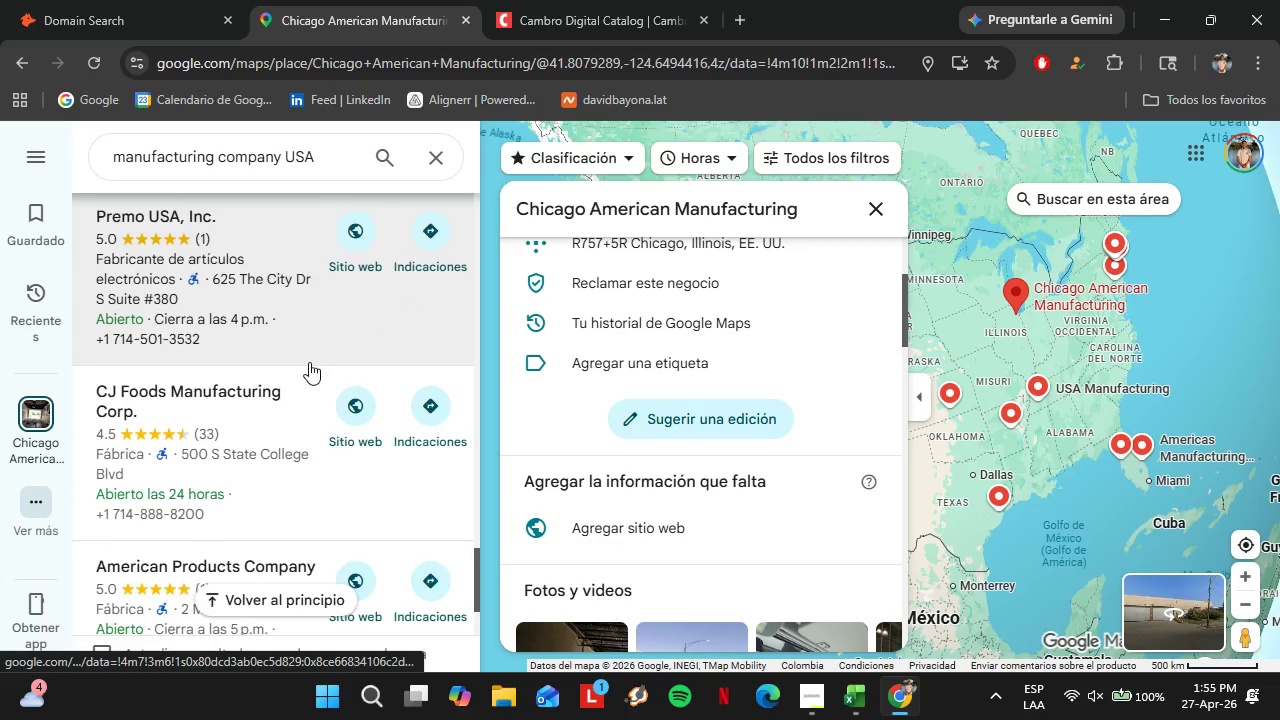 
left_click([242, 365])
 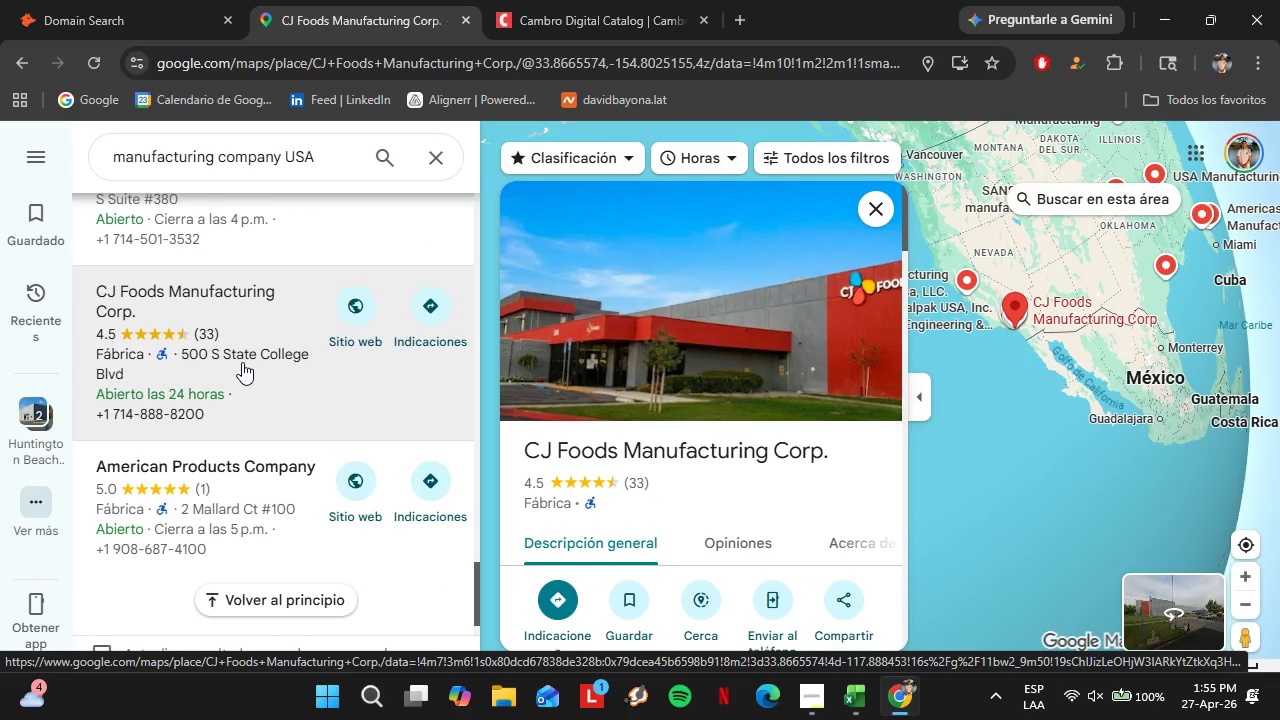 
scroll: coordinate [309, 362], scroll_direction: down, amount: 1.0
 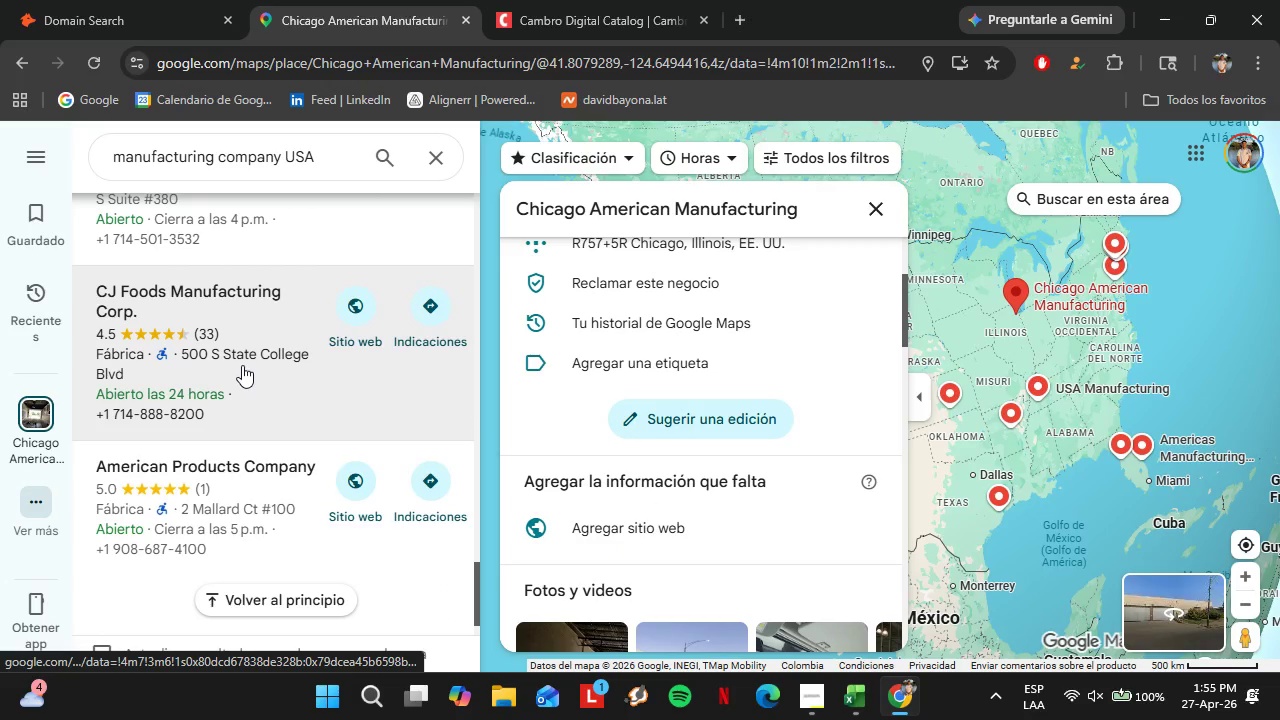 
wait(8.32)
 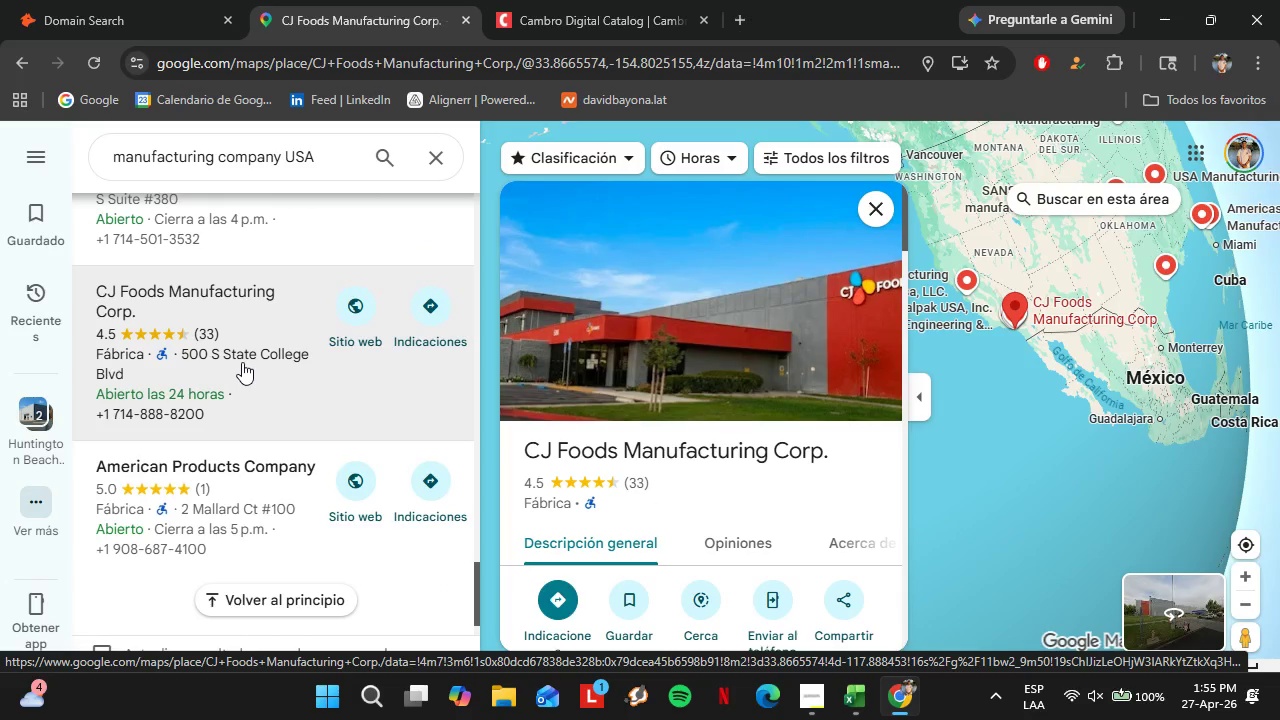 
scroll: coordinate [698, 413], scroll_direction: down, amount: 4.0
 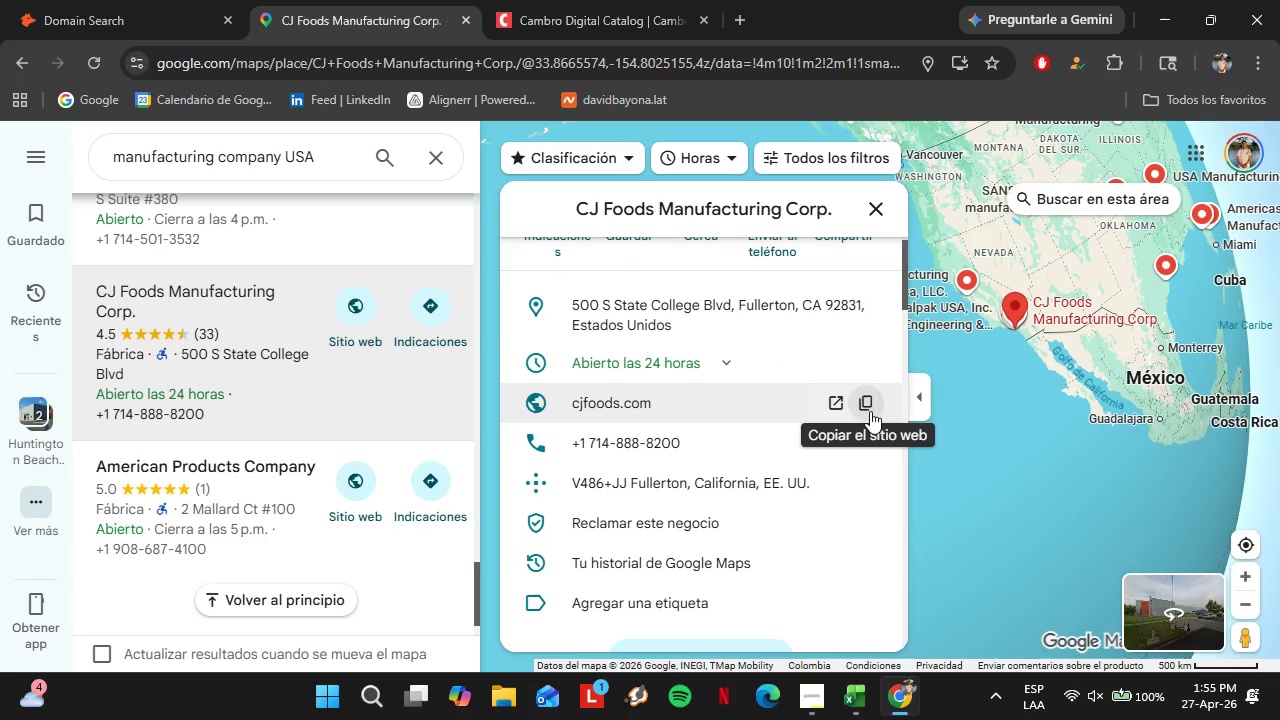 
left_click([872, 411])
 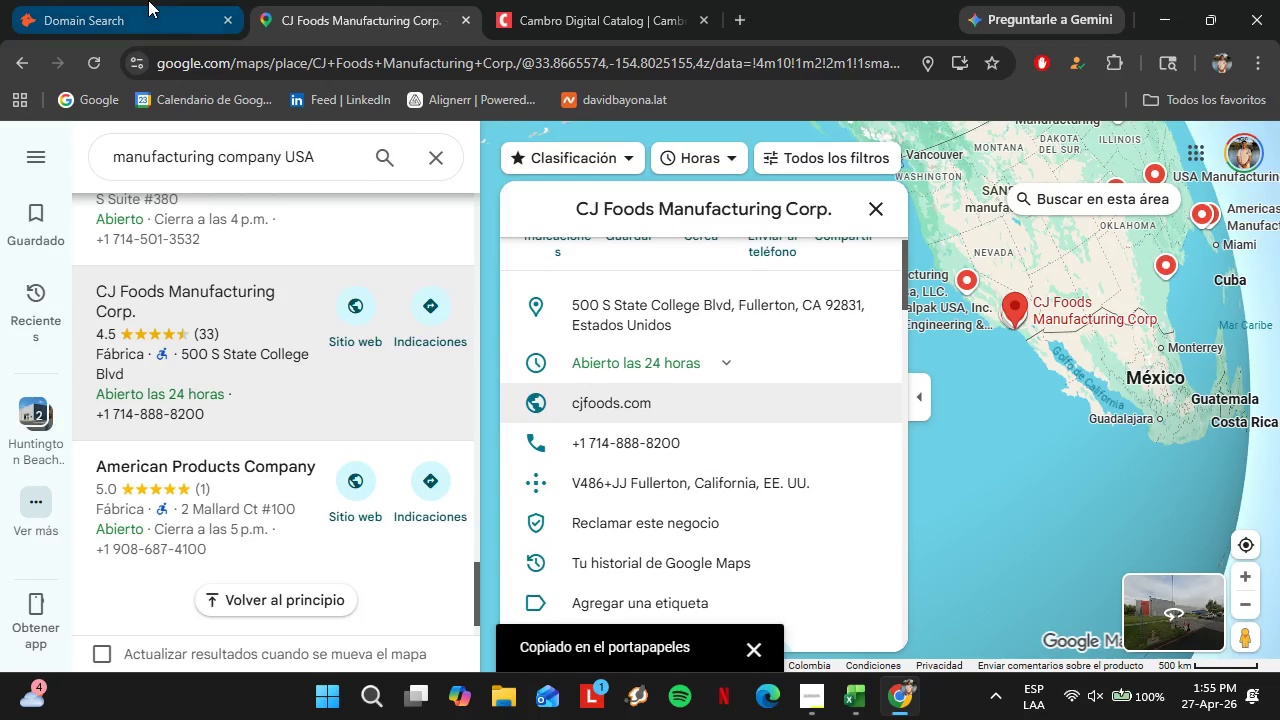 
left_click([148, 0])
 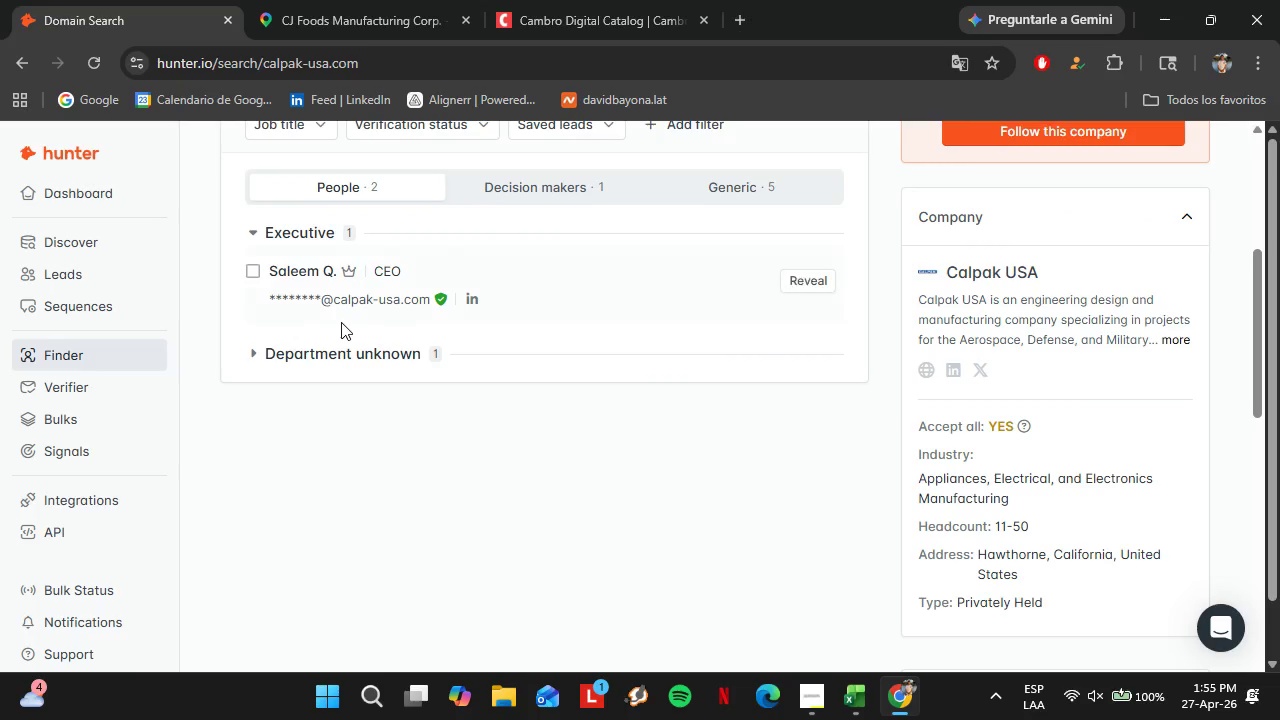 
scroll: coordinate [395, 233], scroll_direction: up, amount: 3.0
 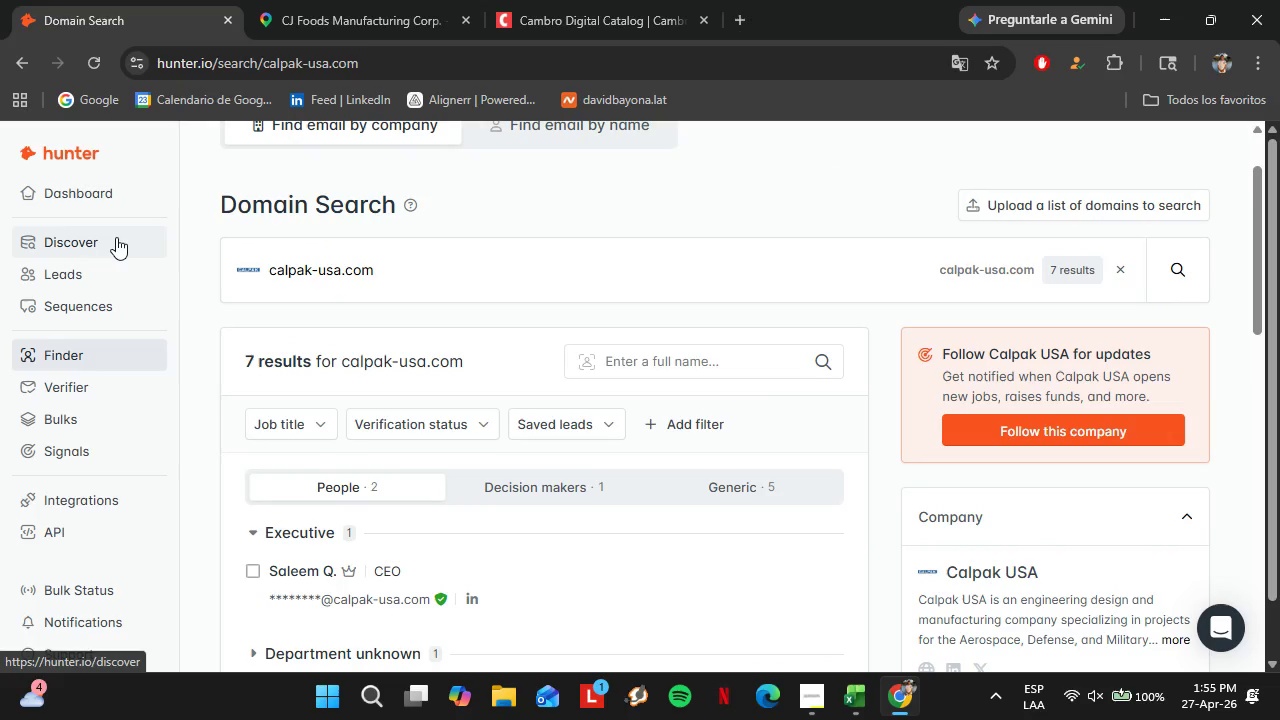 
left_click([116, 237])
 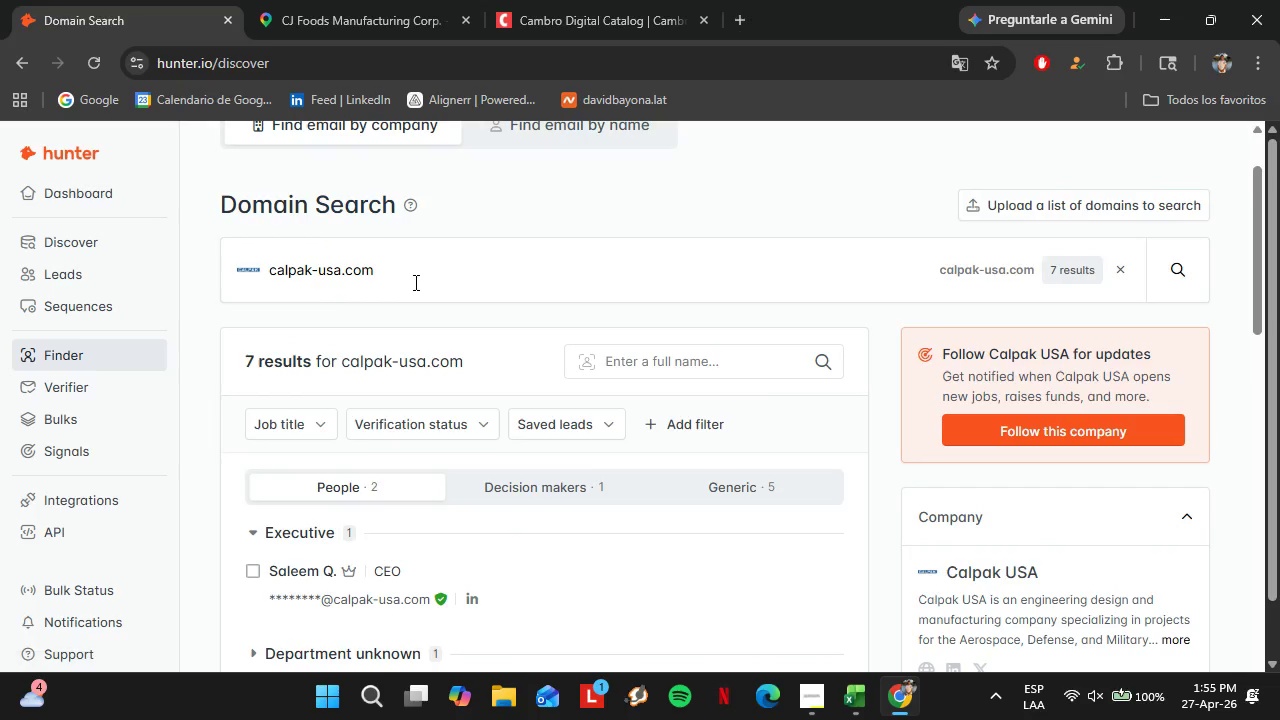 
double_click([411, 280])
 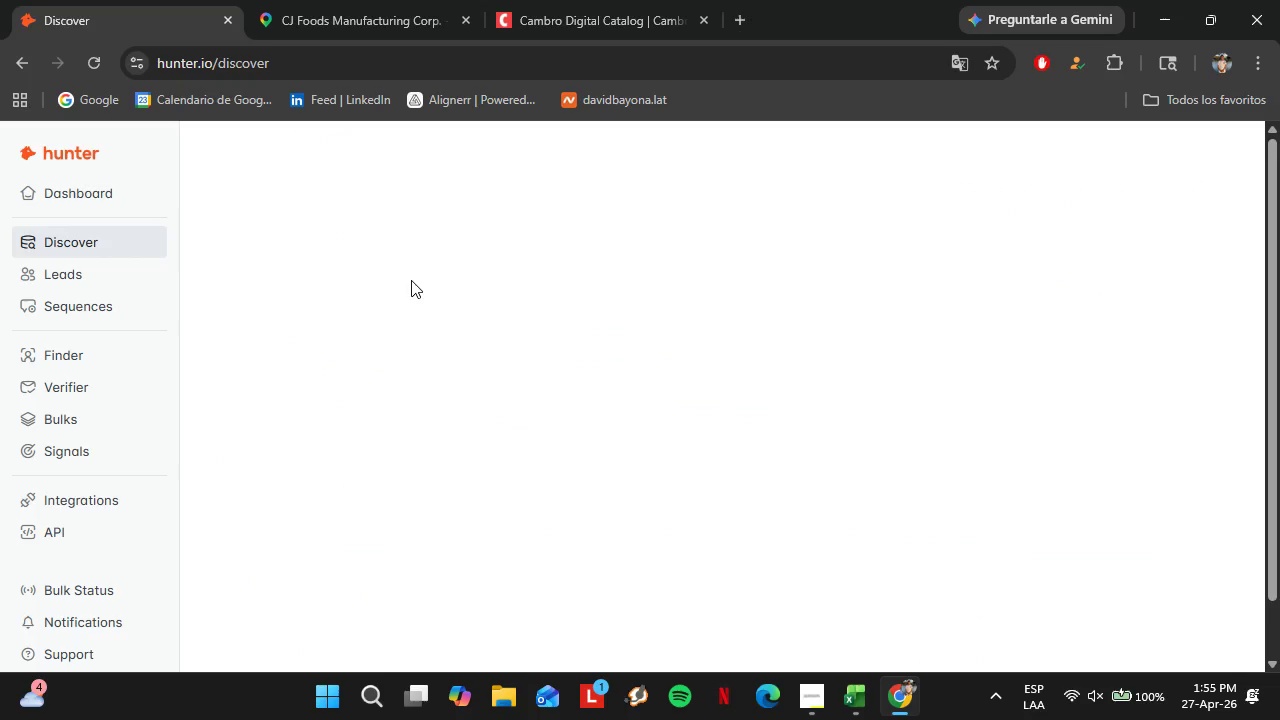 
left_click([79, 351])
 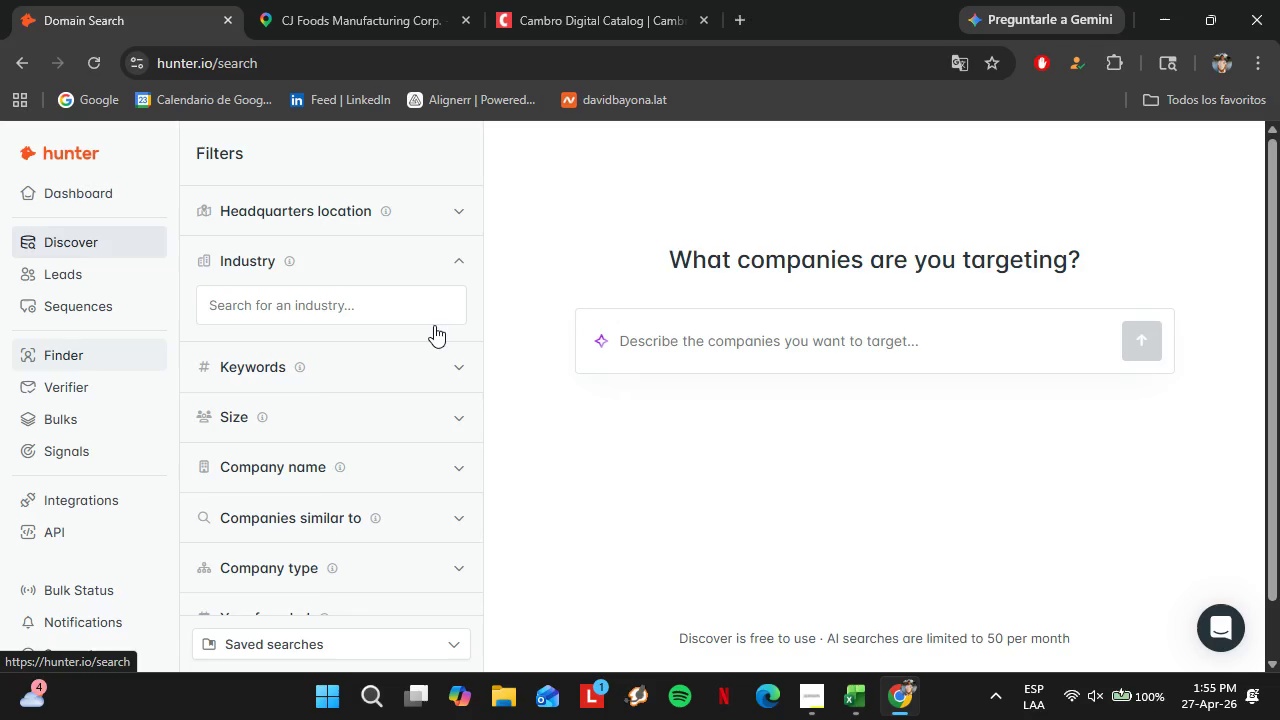 
double_click([433, 350])
 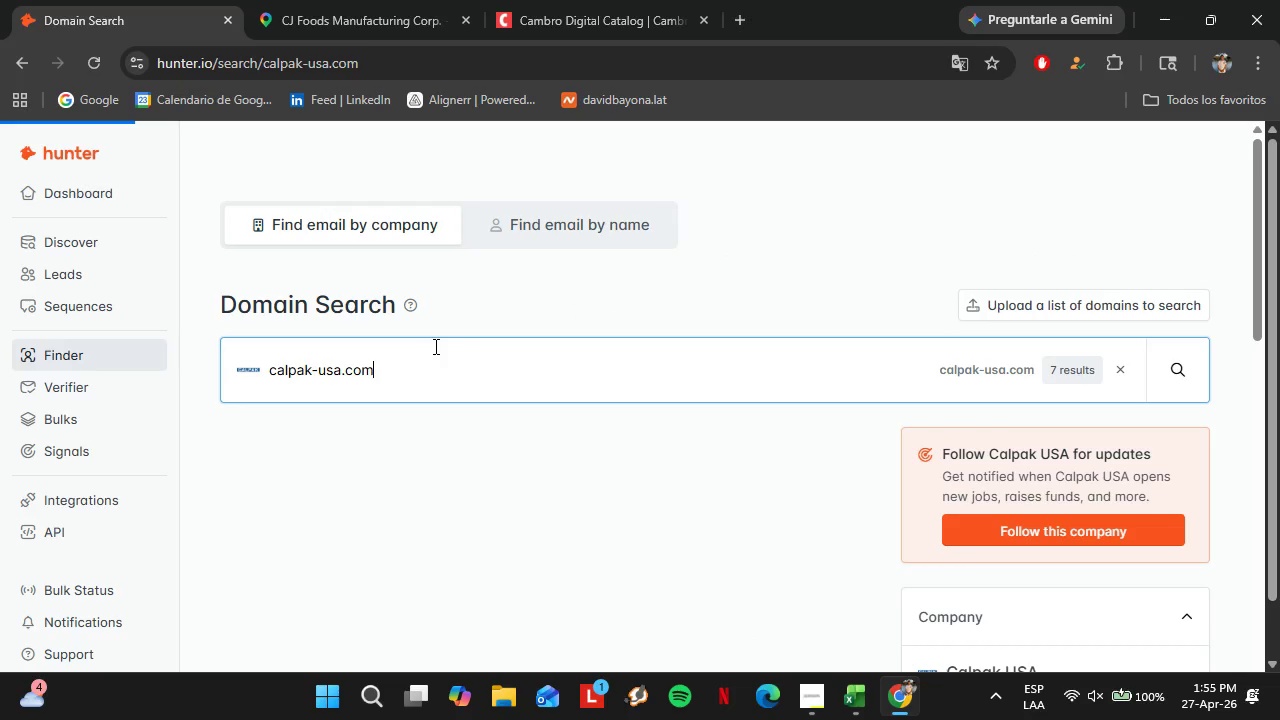 
triple_click([433, 350])
 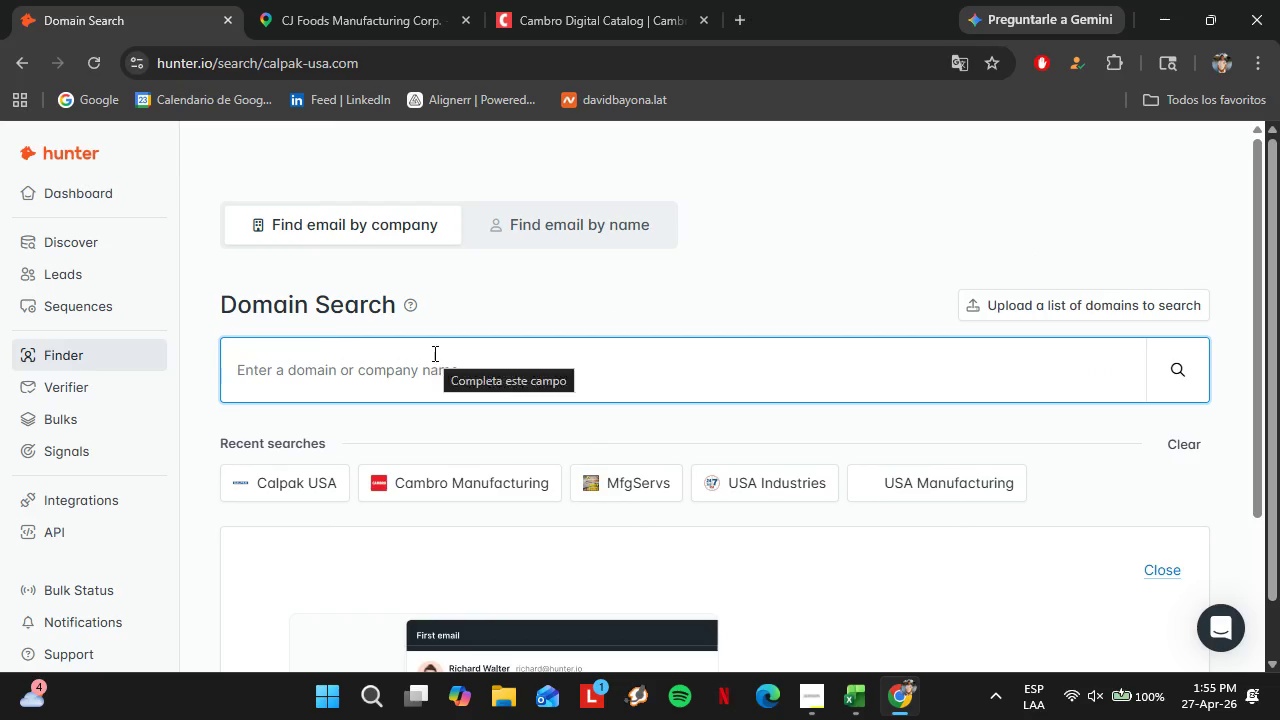 
key(Control+V)
 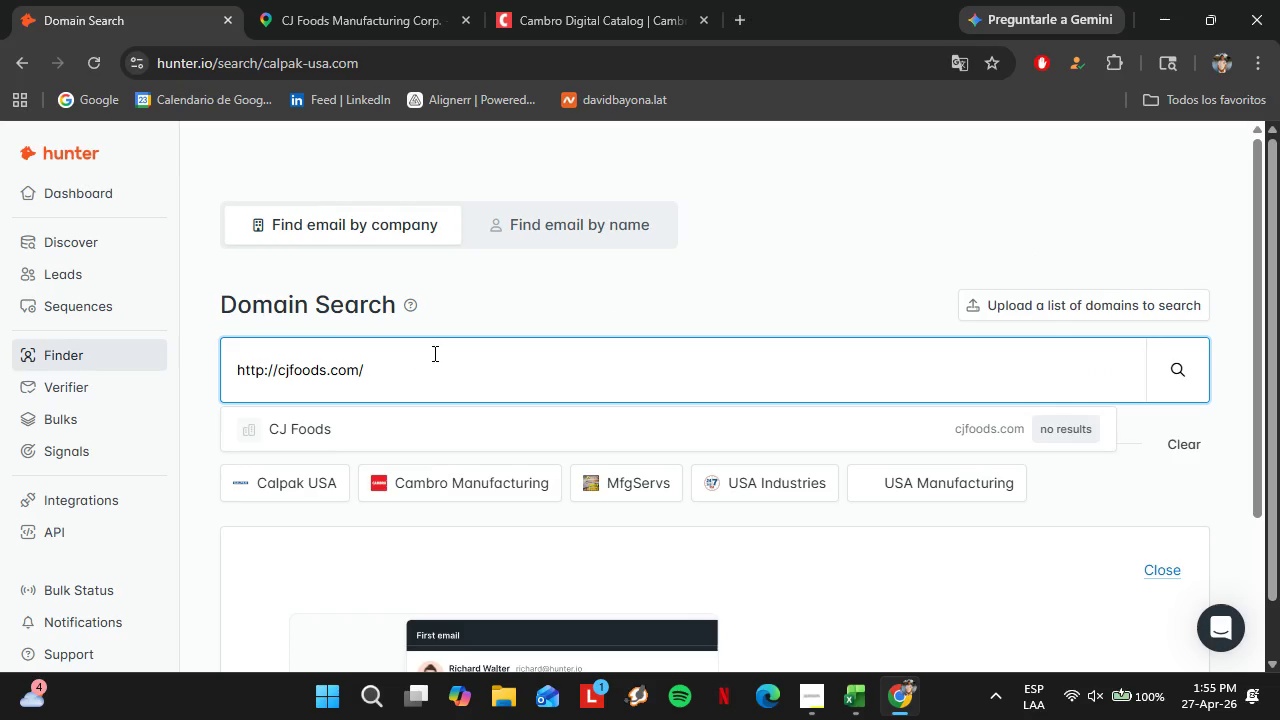 
key(Enter)
 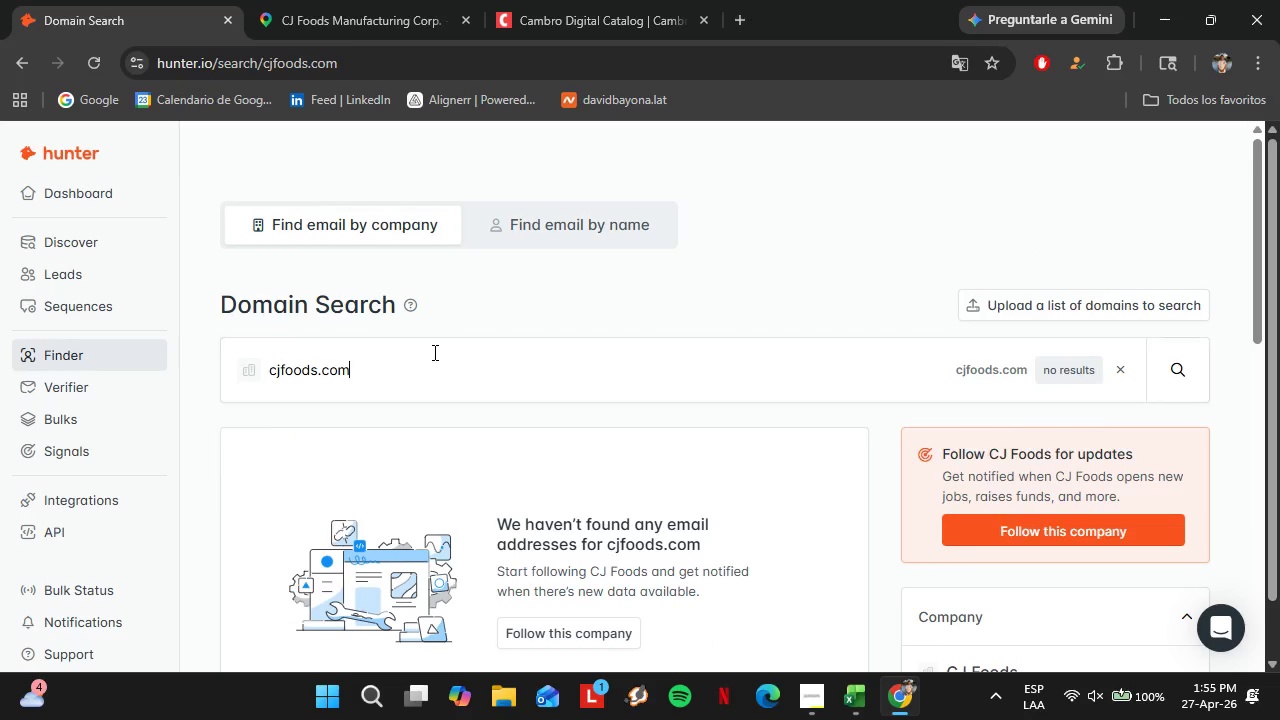 
double_click([433, 352])
 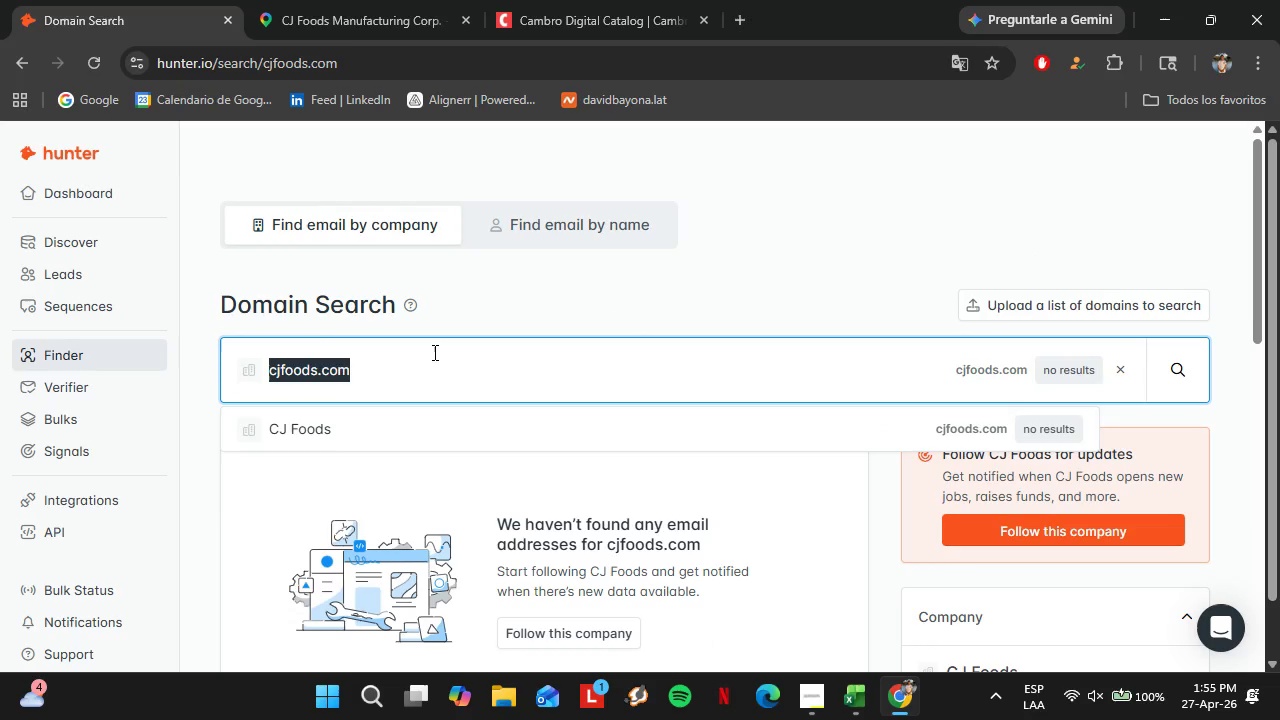 
triple_click([433, 352])
 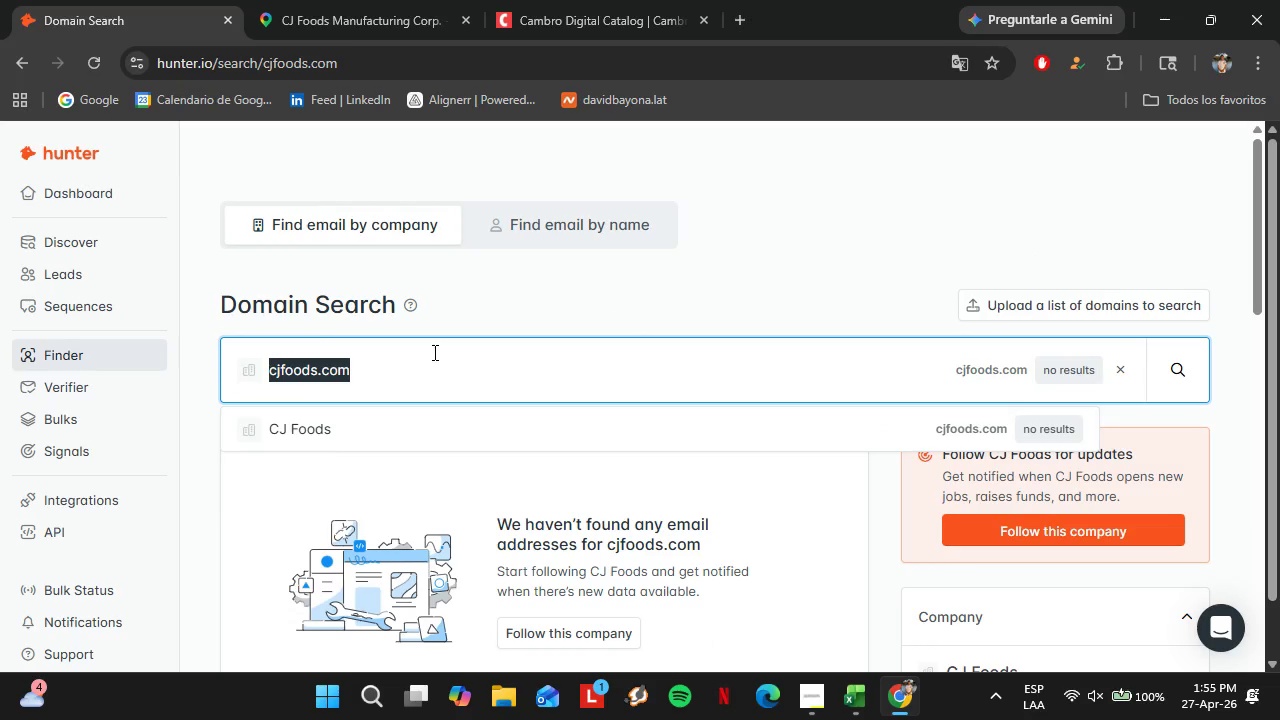 
wait(5.3)
 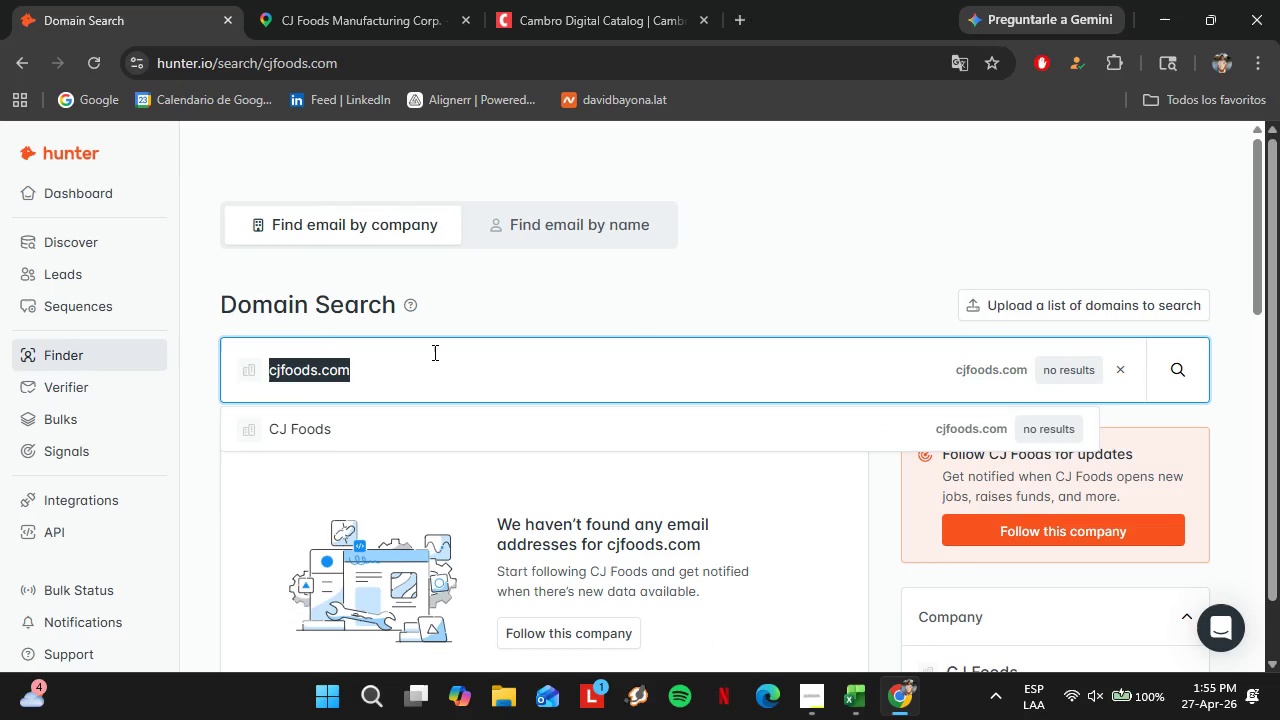 
type(timberr)
key(Backspace)
type(produc)
 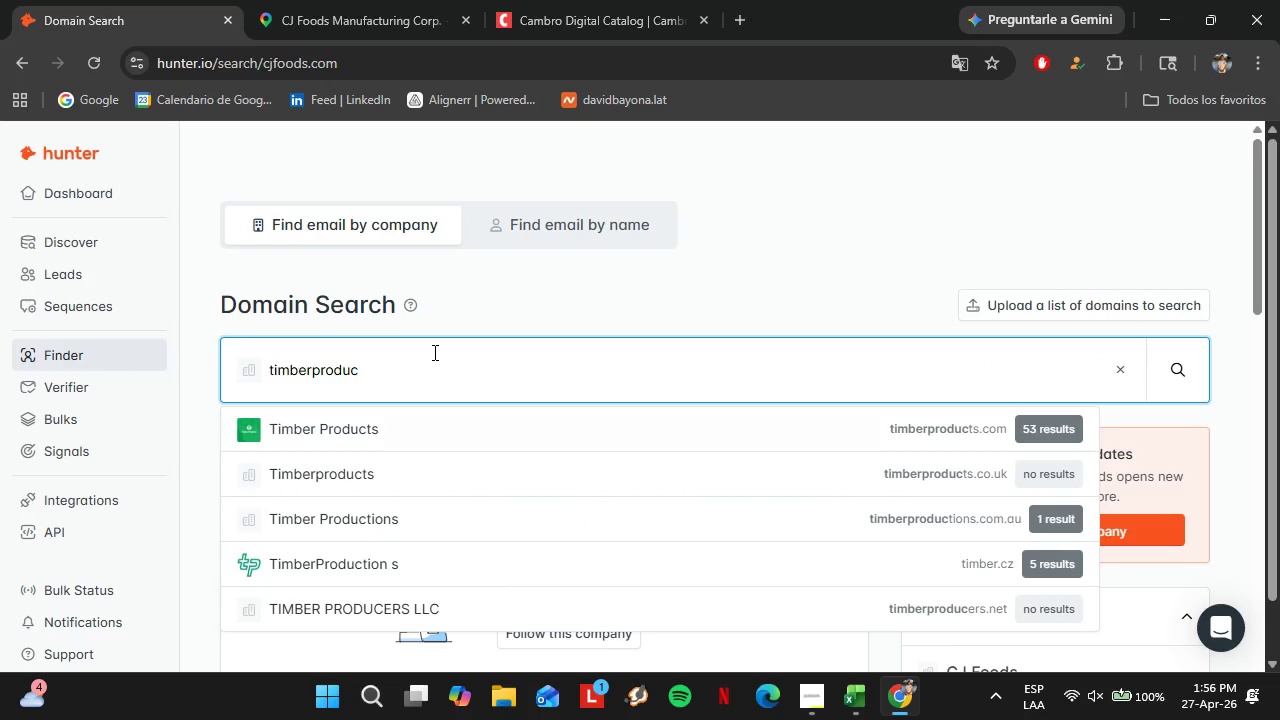 
key(ArrowDown)
 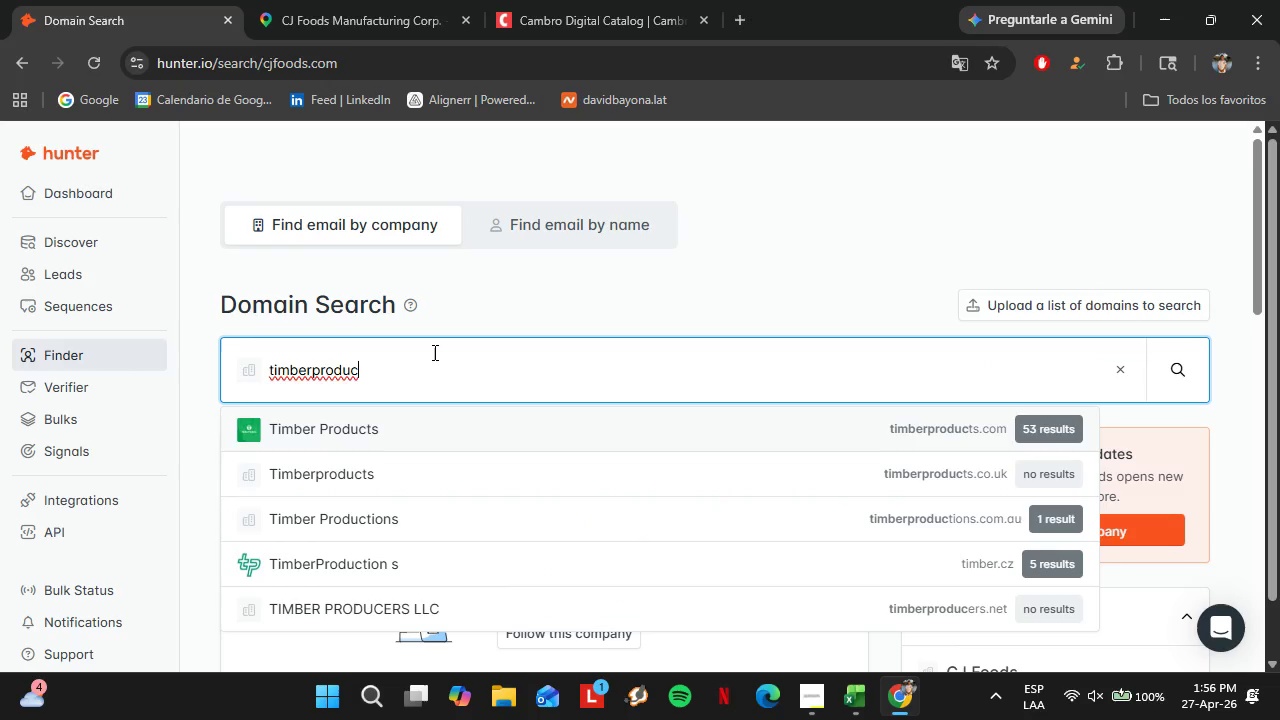 
key(Enter)
 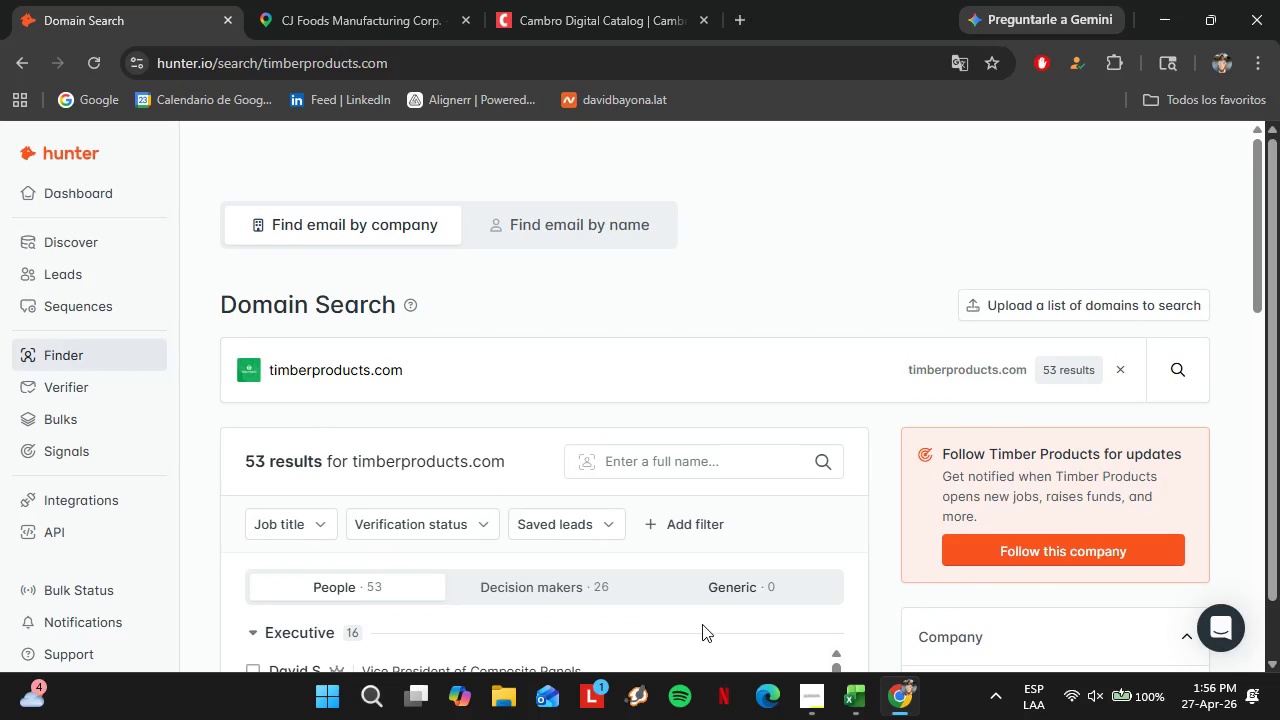 
scroll: coordinate [477, 375], scroll_direction: down, amount: 13.0
 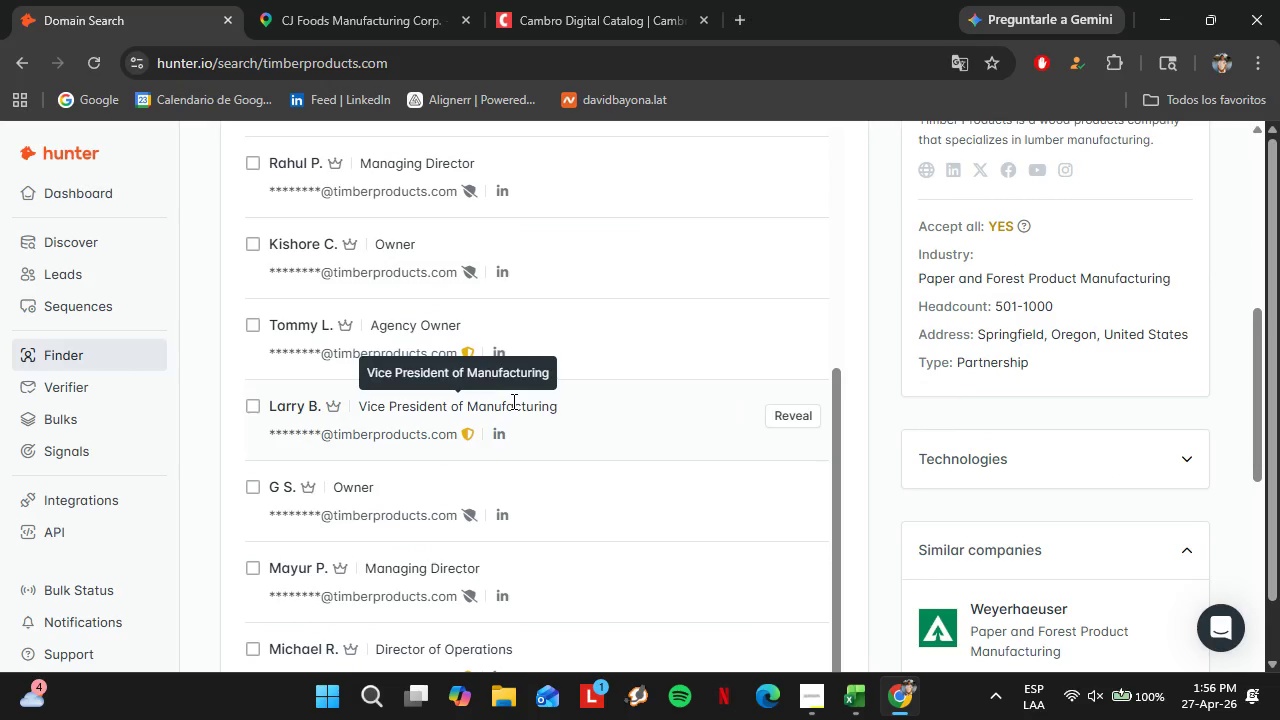 
scroll: coordinate [344, 334], scroll_direction: none, amount: 0.0
 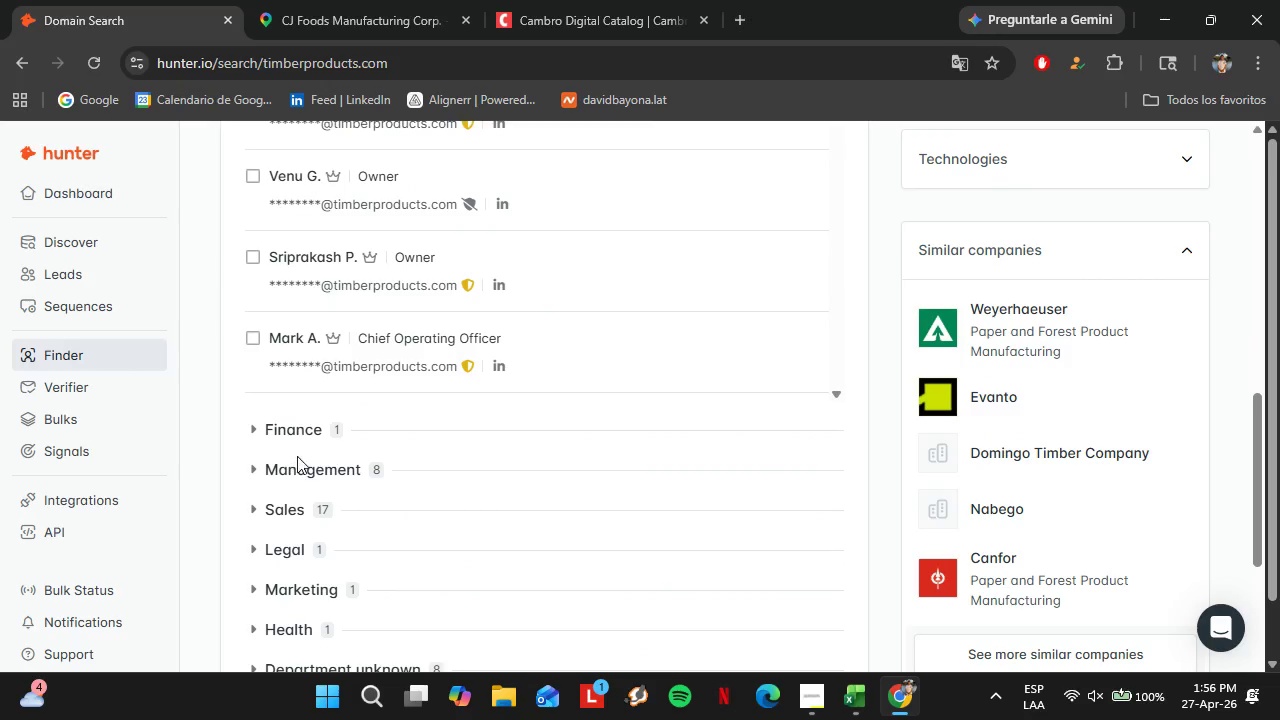 
left_click([297, 460])
 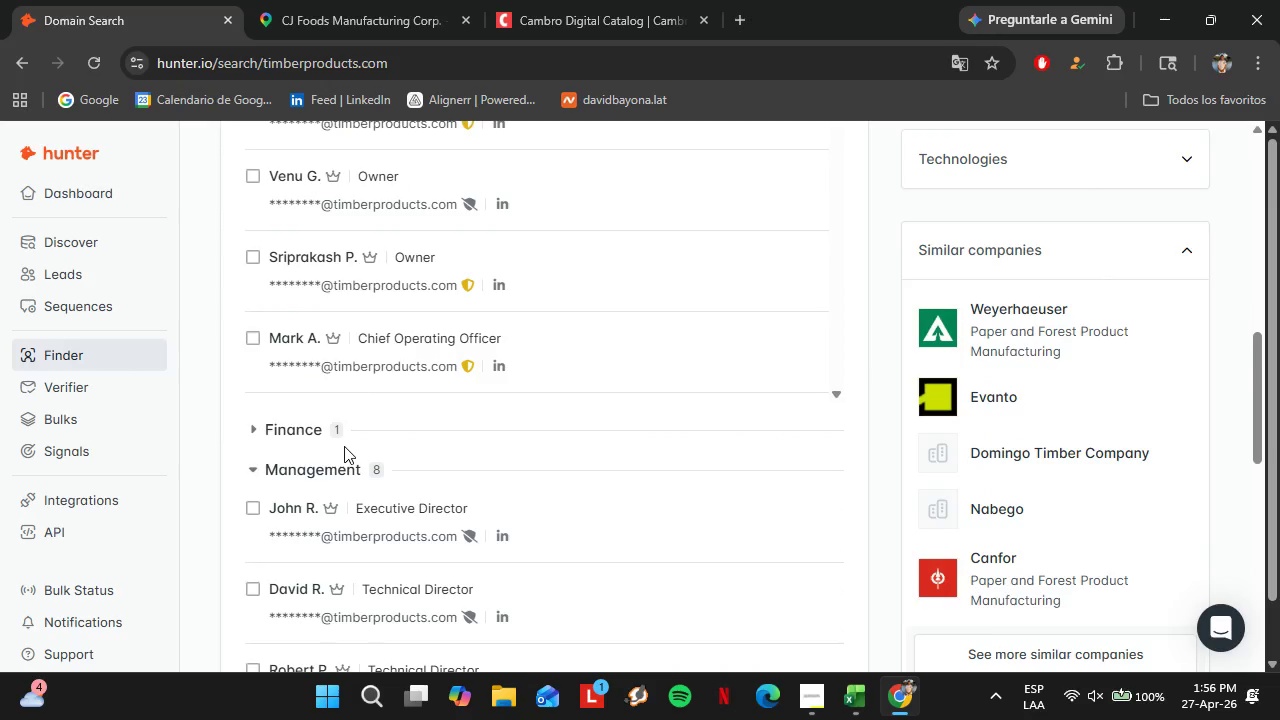 
scroll: coordinate [423, 407], scroll_direction: up, amount: 7.0
 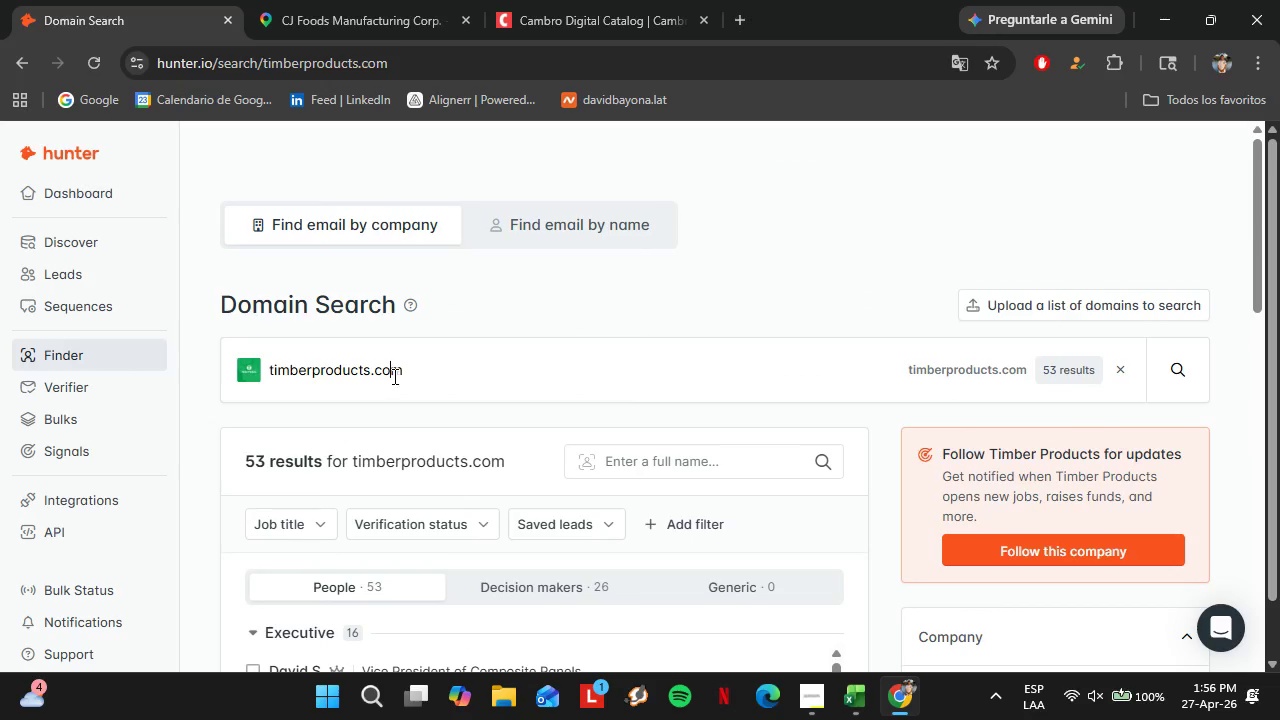 
double_click([393, 376])
 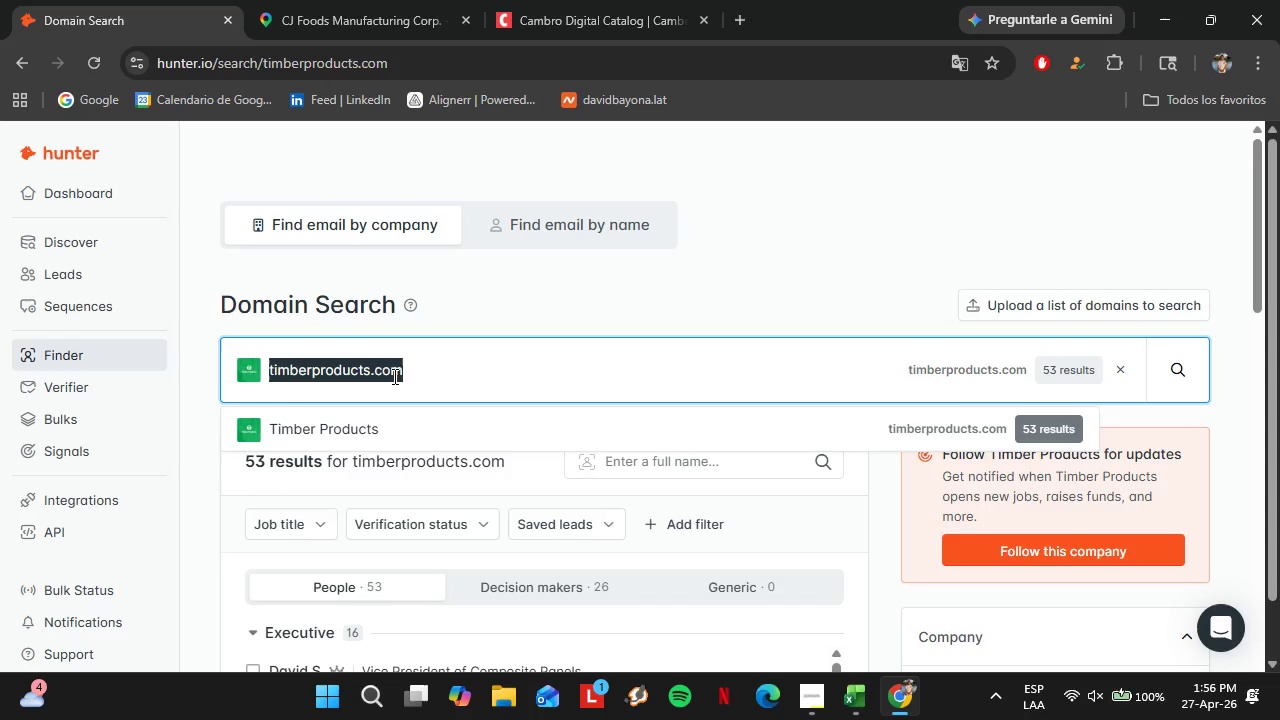 
triple_click([393, 376])
 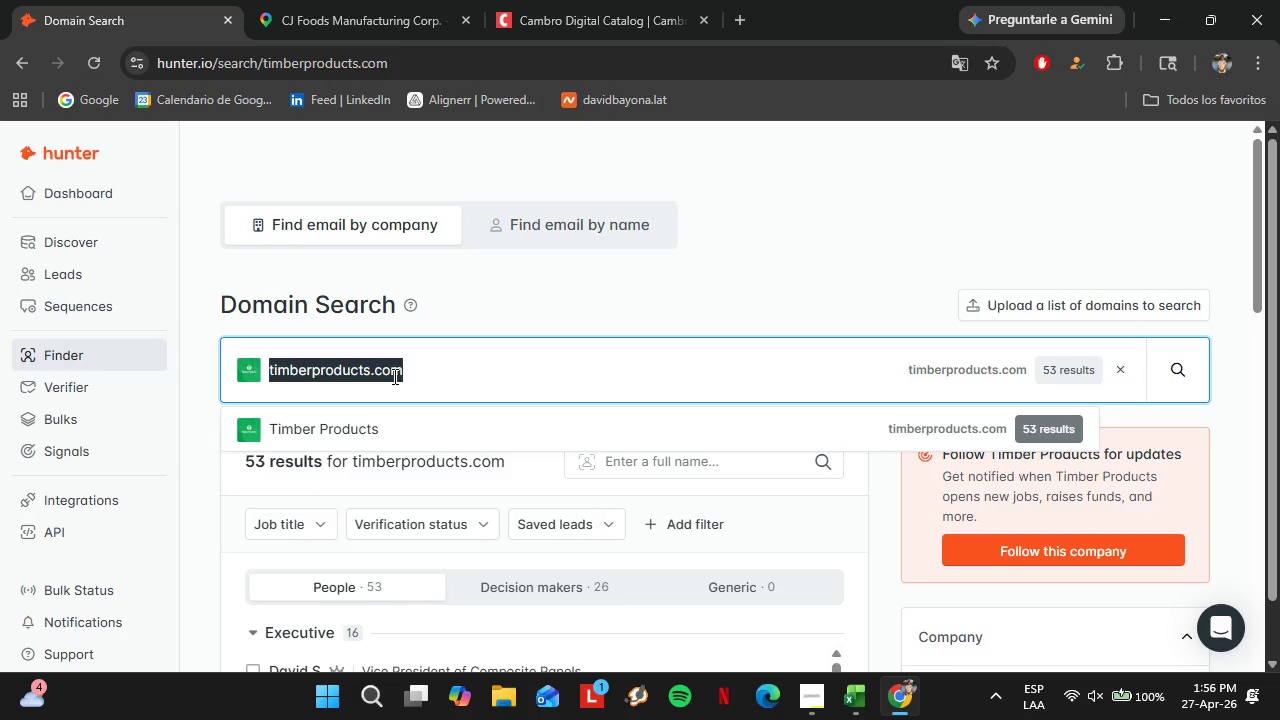 
type(darigolfd)
key(Backspace)
key(Backspace)
 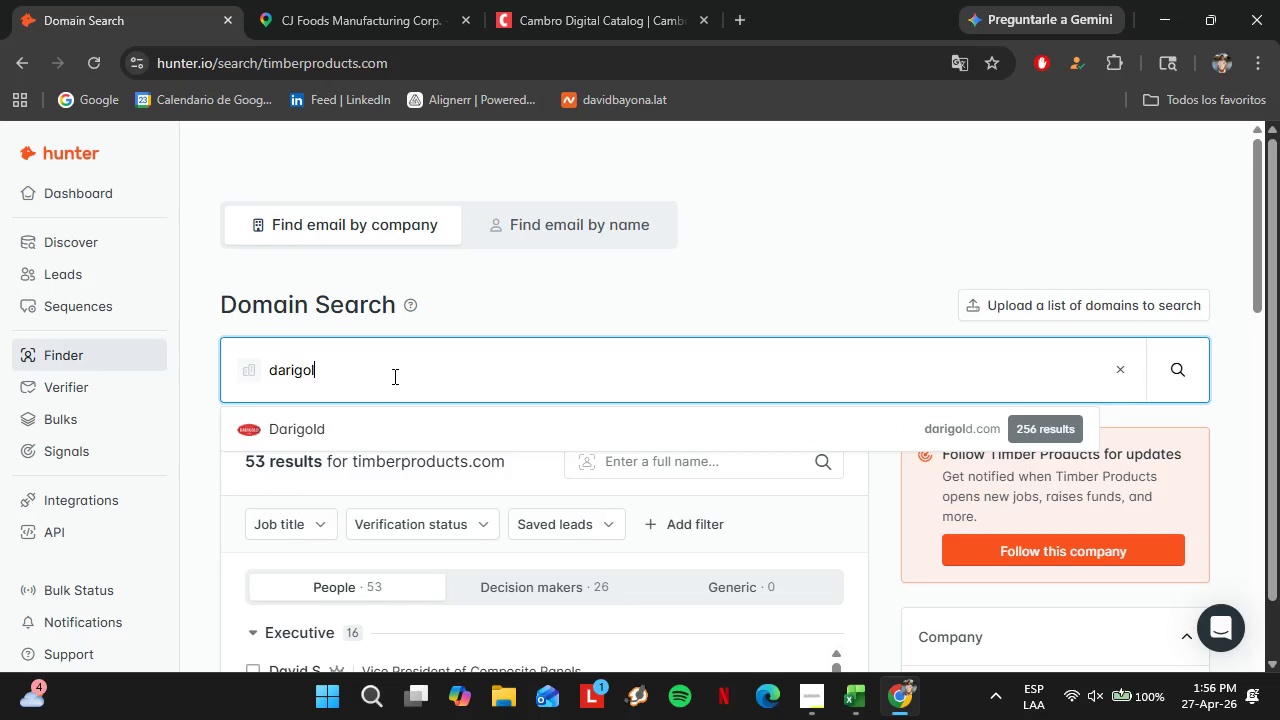 
key(ArrowDown)
 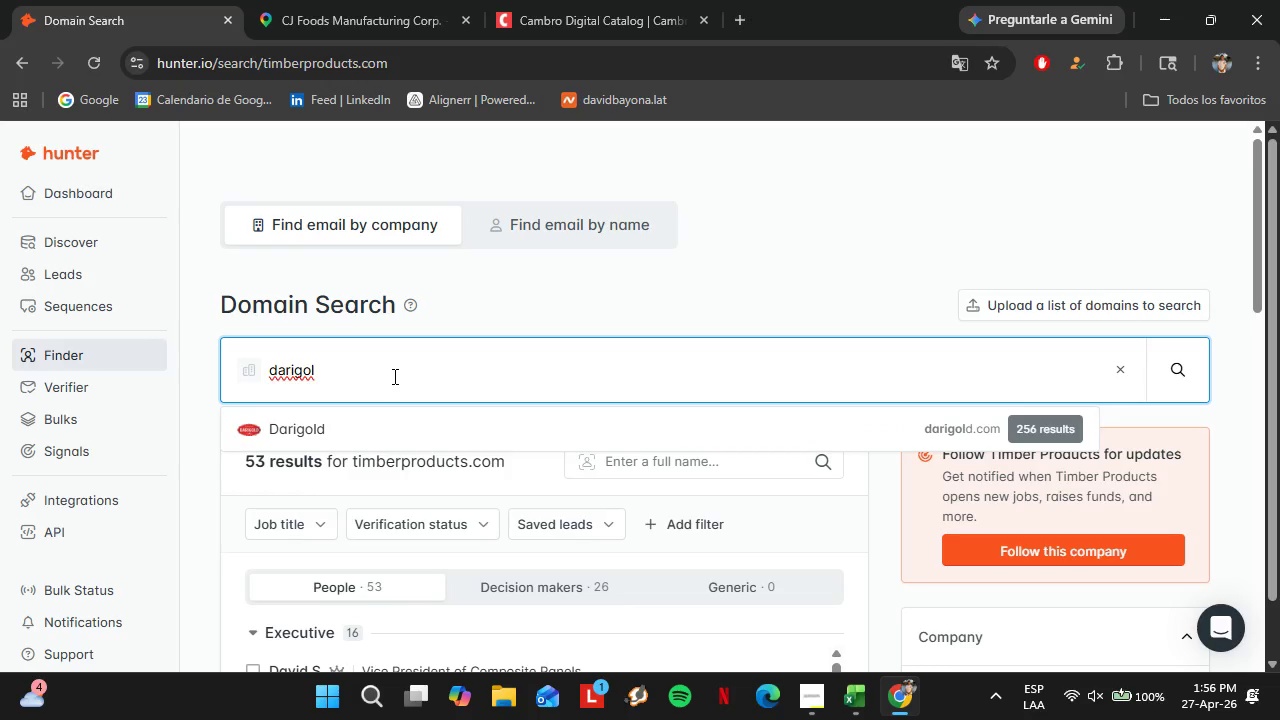 
key(ArrowUp)
 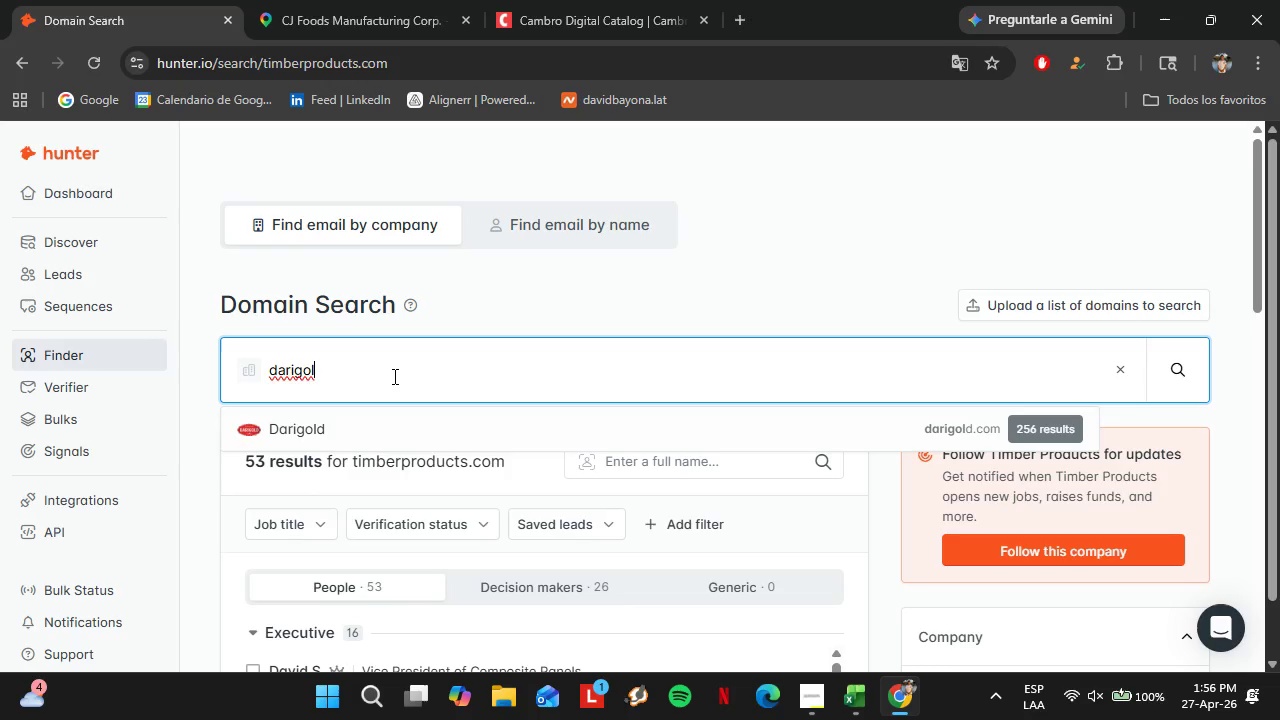 
key(ArrowDown)
 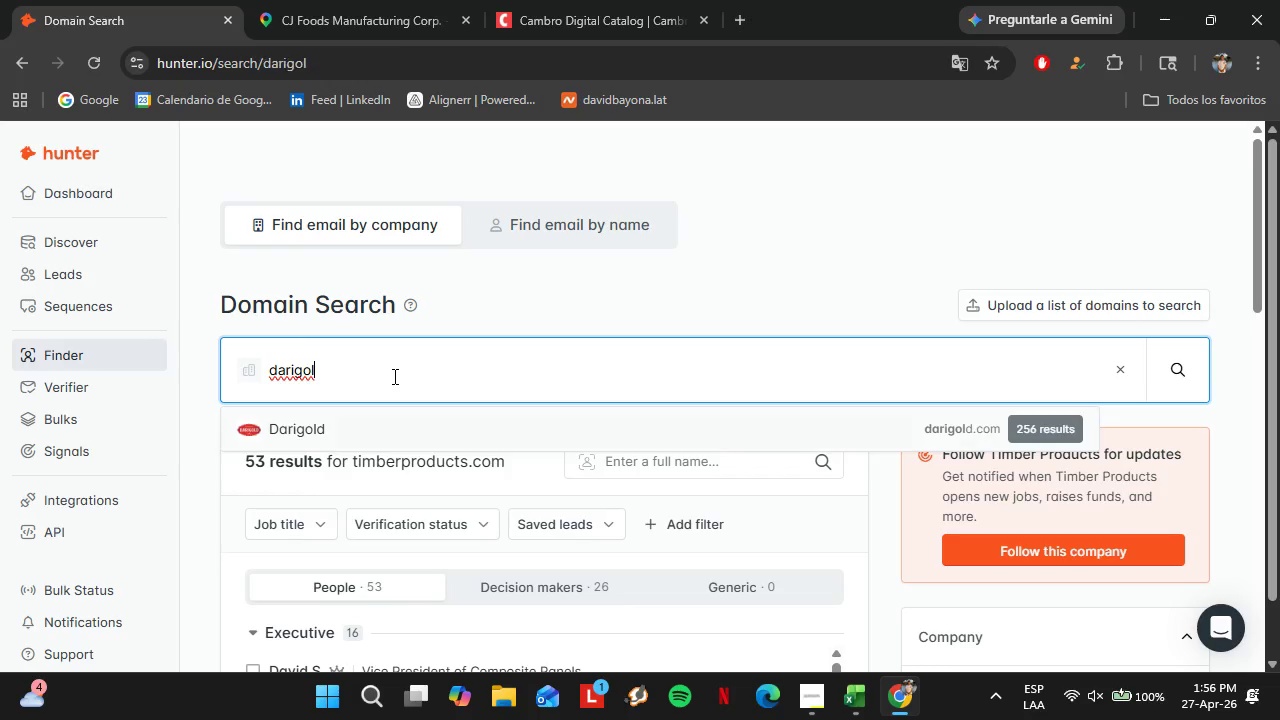 
key(Enter)
 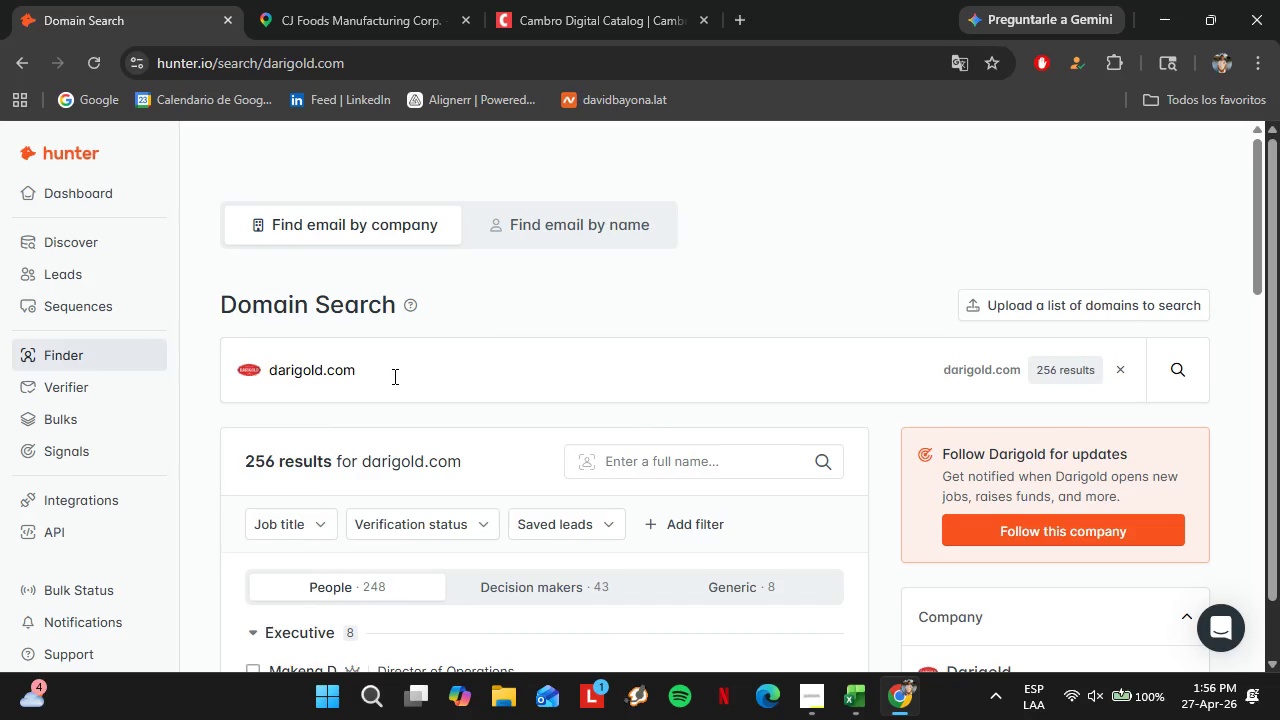 
scroll: coordinate [438, 513], scroll_direction: down, amount: 6.0
 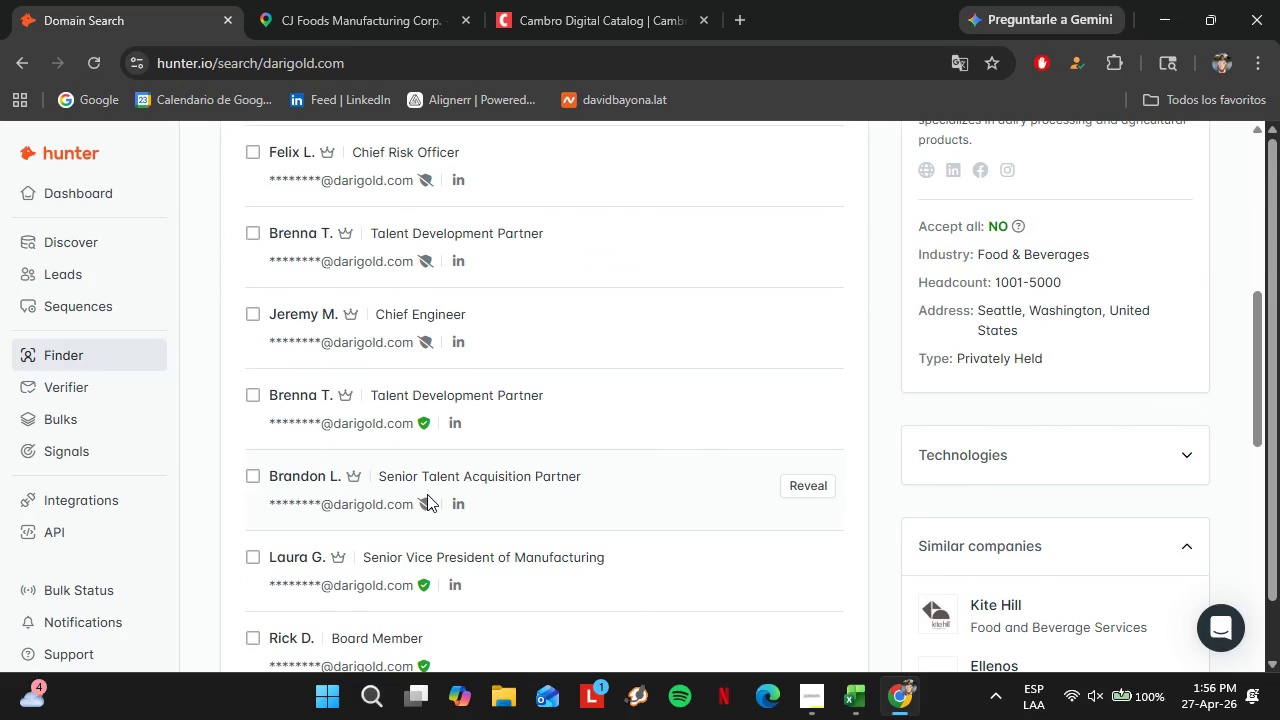 
scroll: coordinate [403, 433], scroll_direction: up, amount: 3.0
 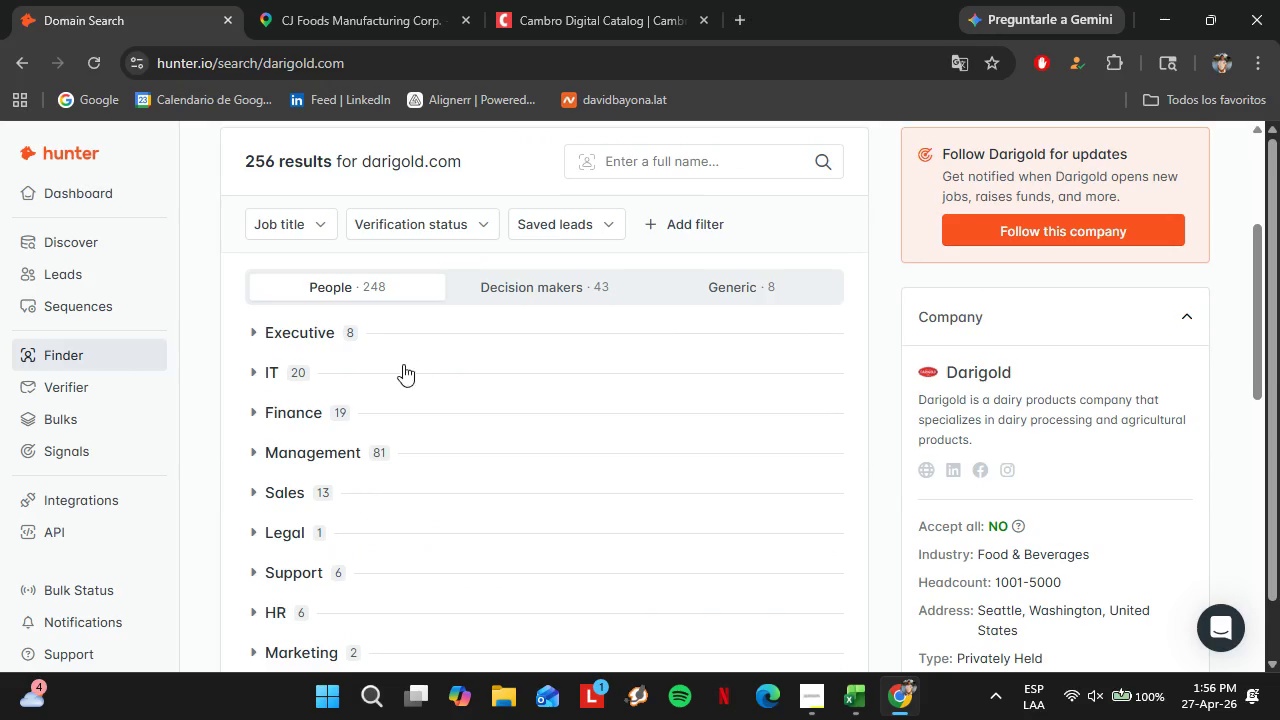 
left_click([309, 329])
 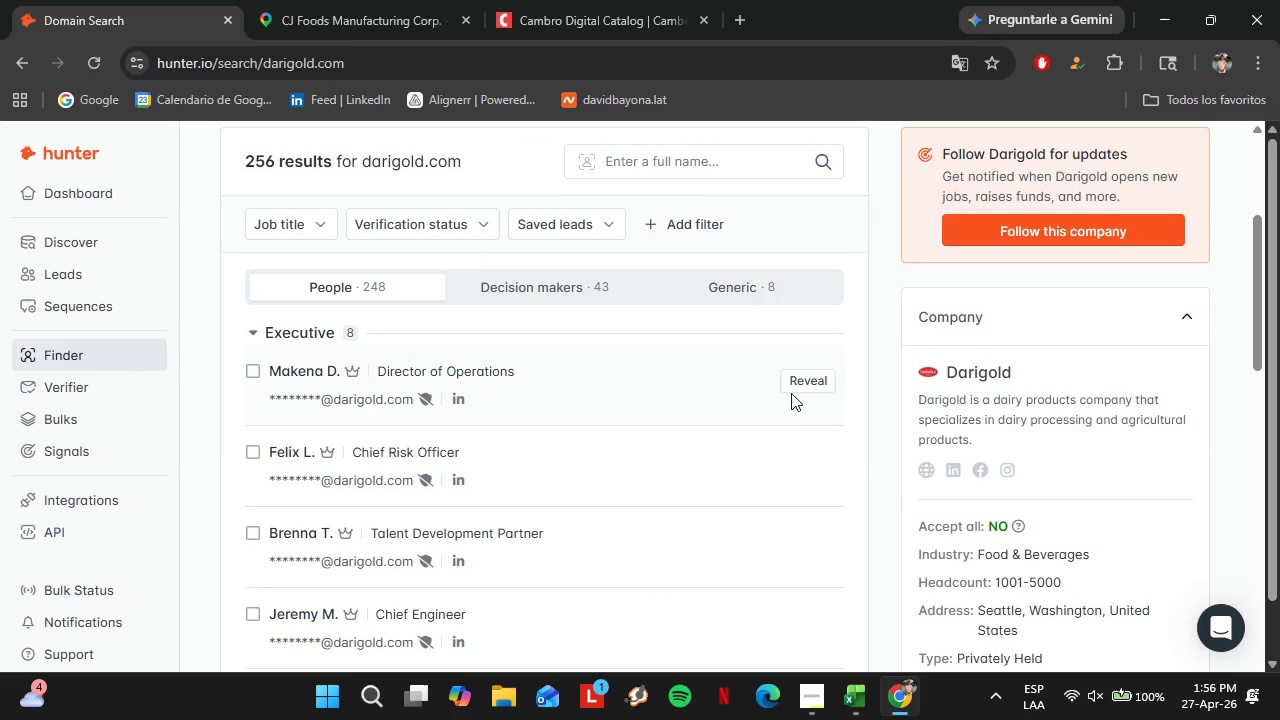 
left_click([801, 376])
 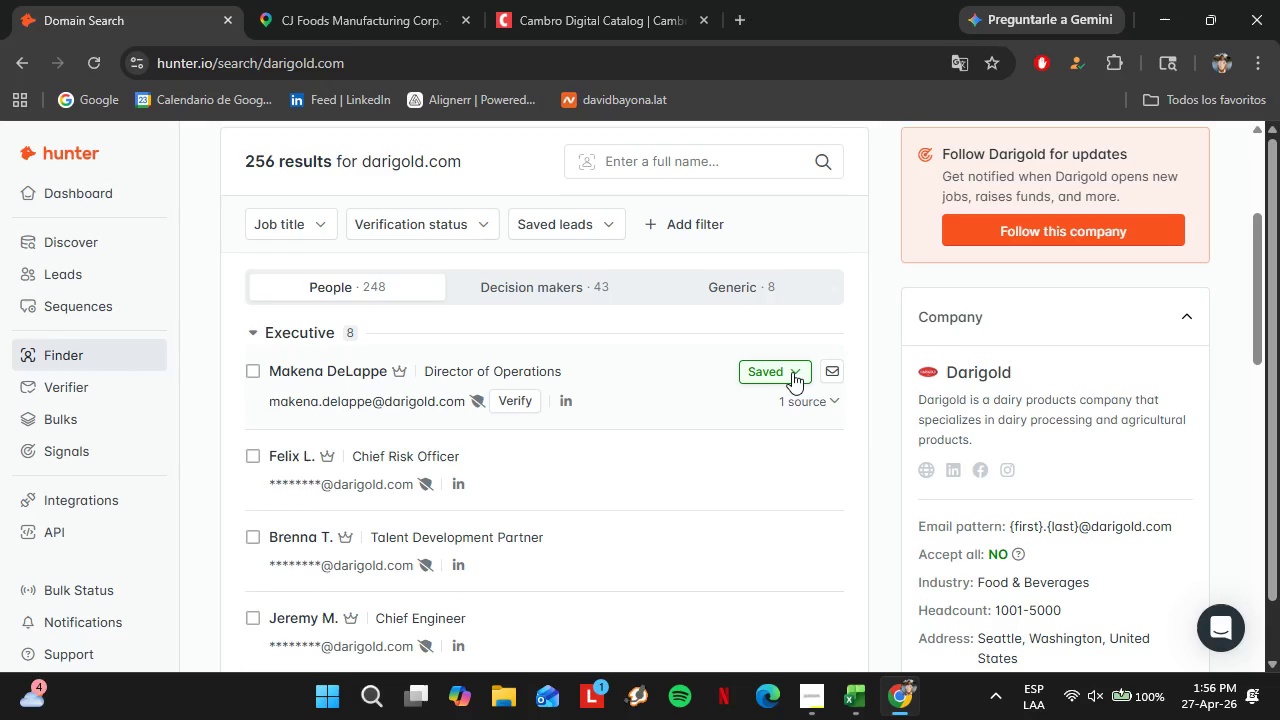 
wait(10.02)
 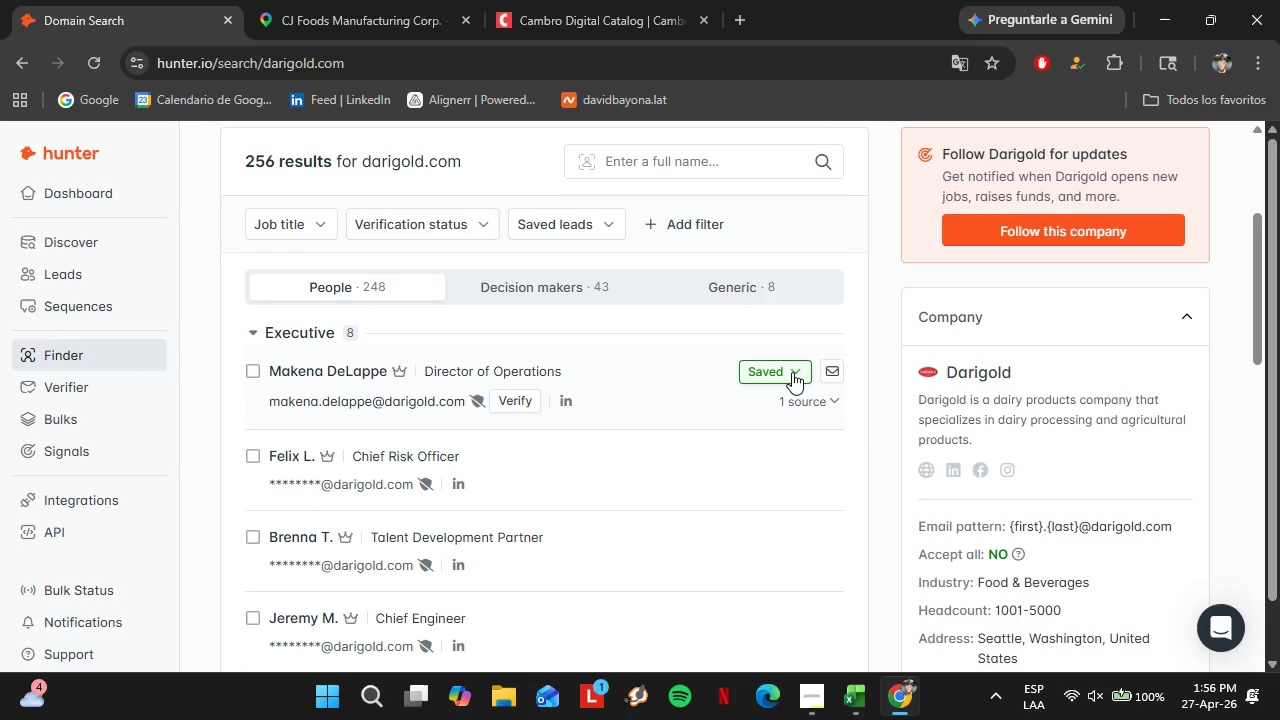 
left_click([517, 401])
 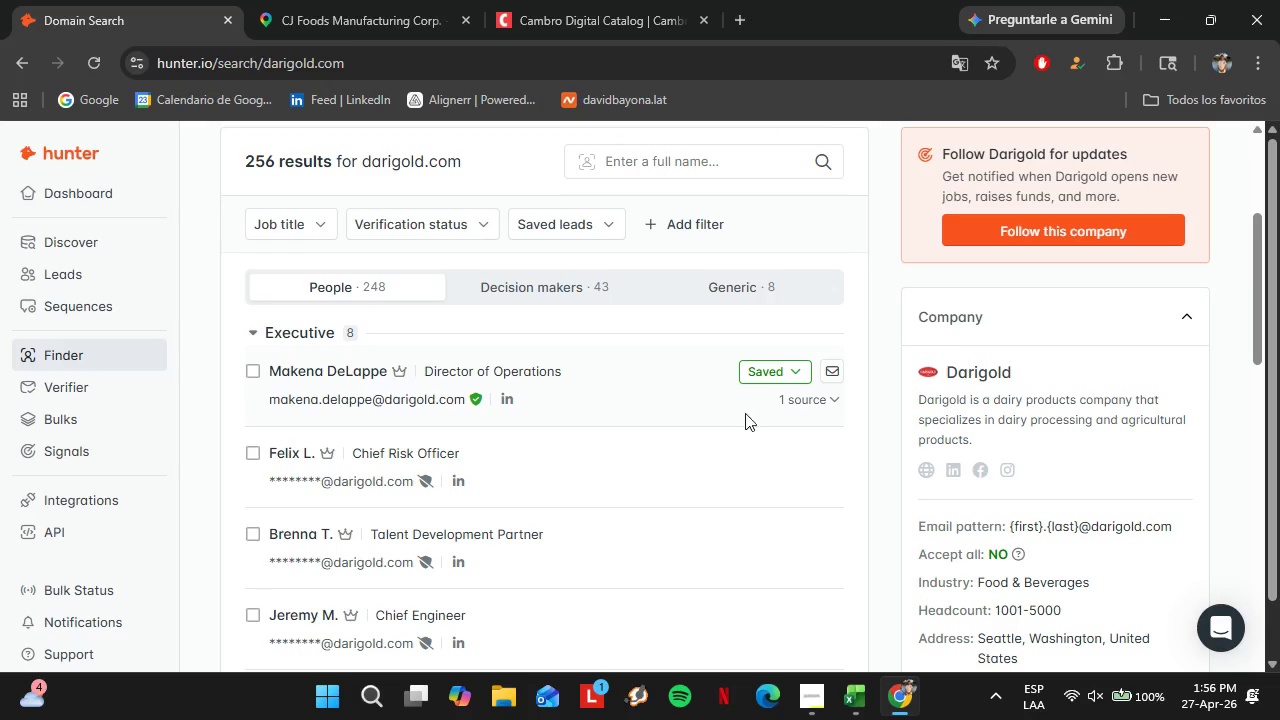 
left_click([769, 368])
 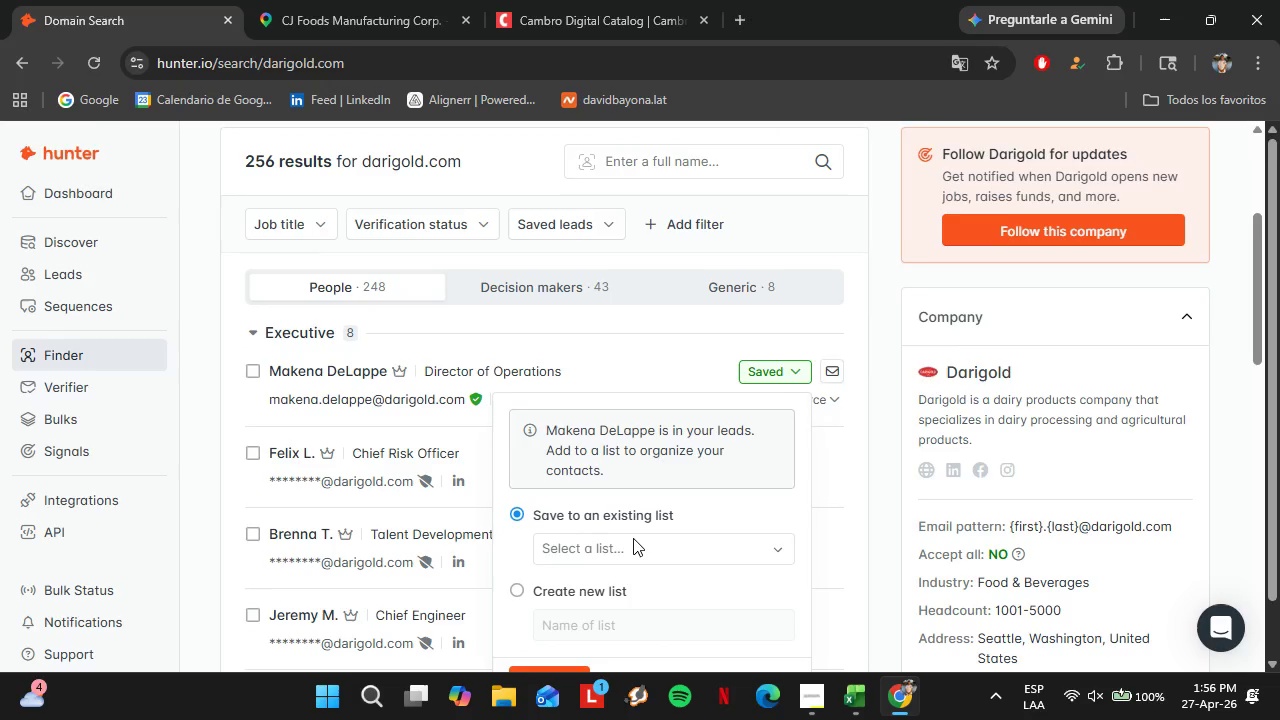 
left_click([633, 538])
 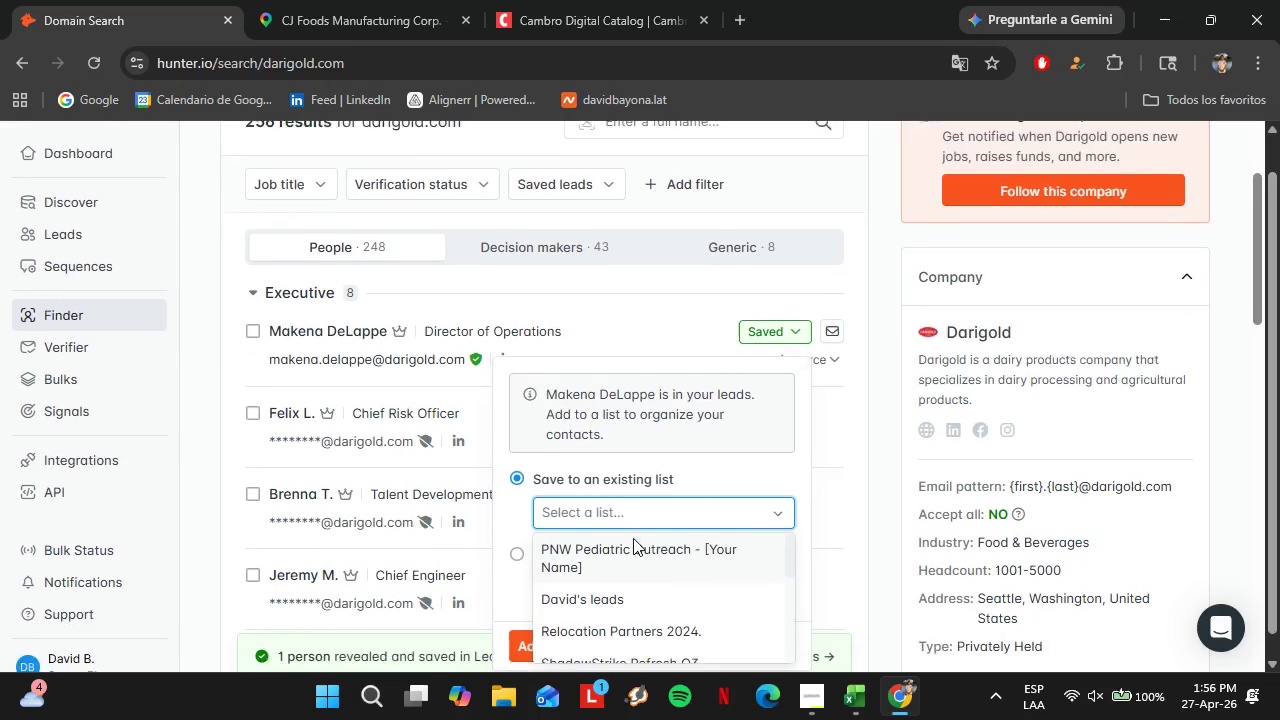 
scroll: coordinate [632, 563], scroll_direction: down, amount: 3.0
 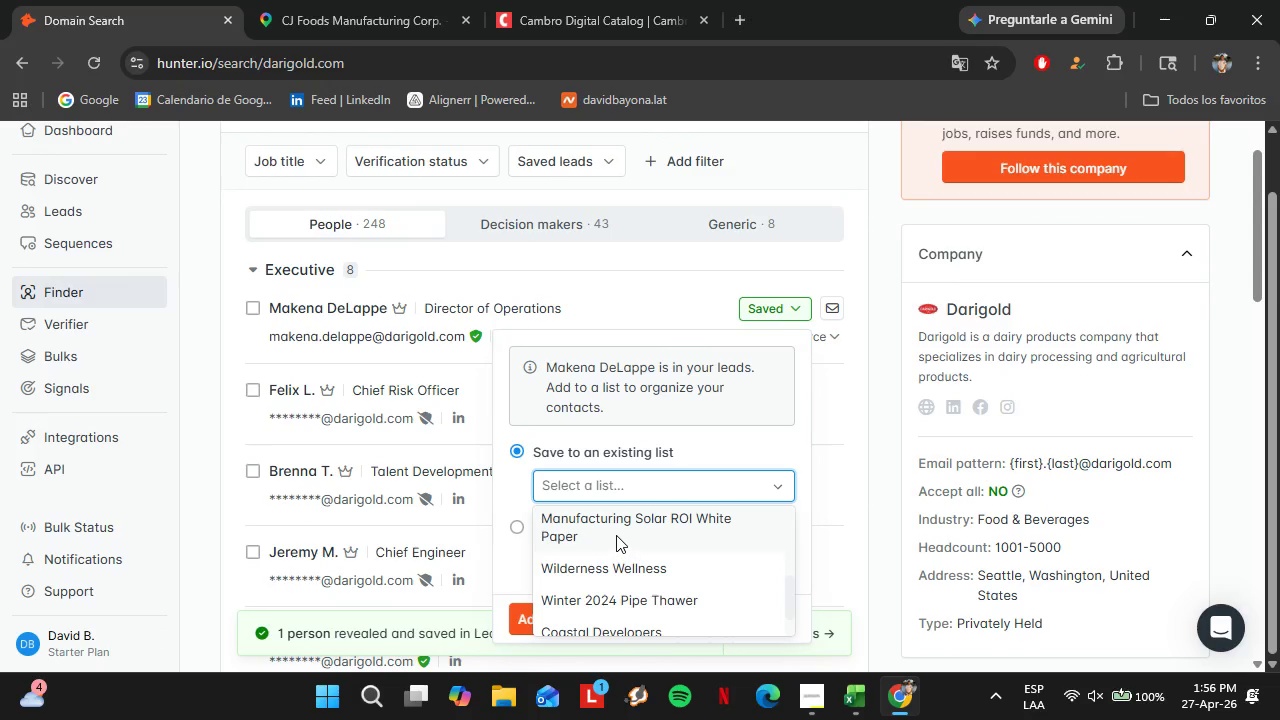 
left_click([616, 534])
 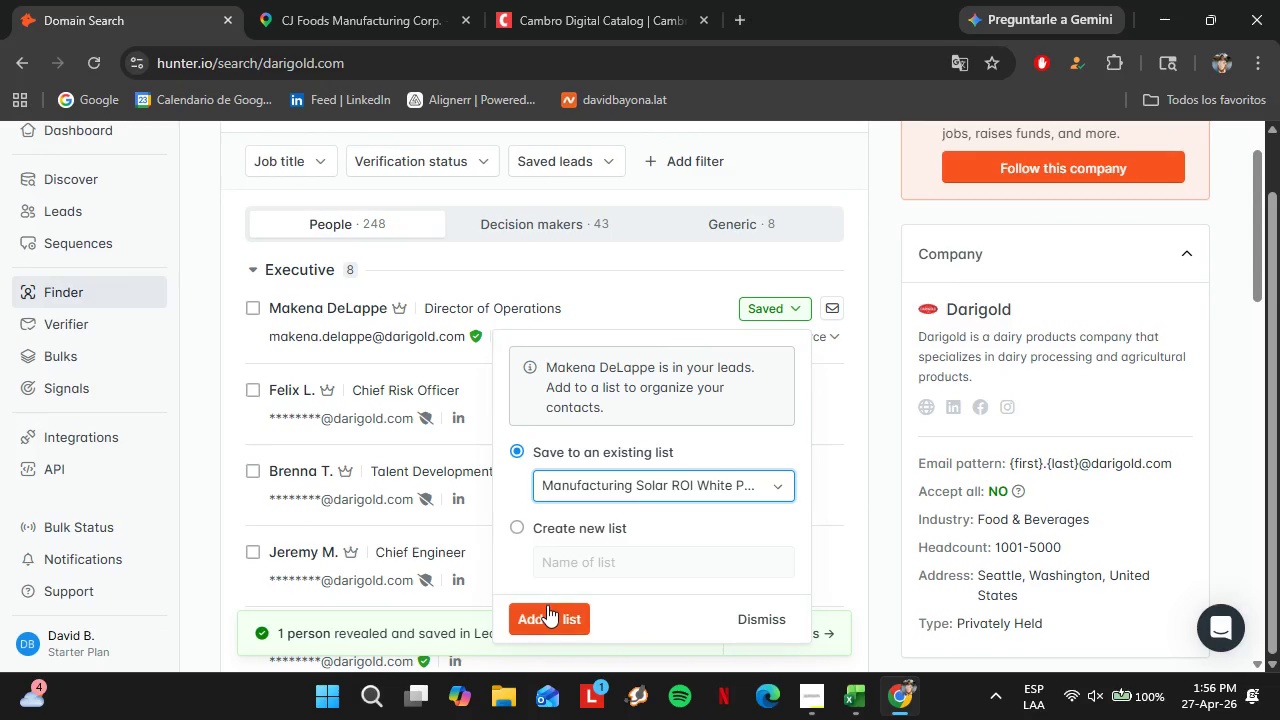 
left_click([547, 605])
 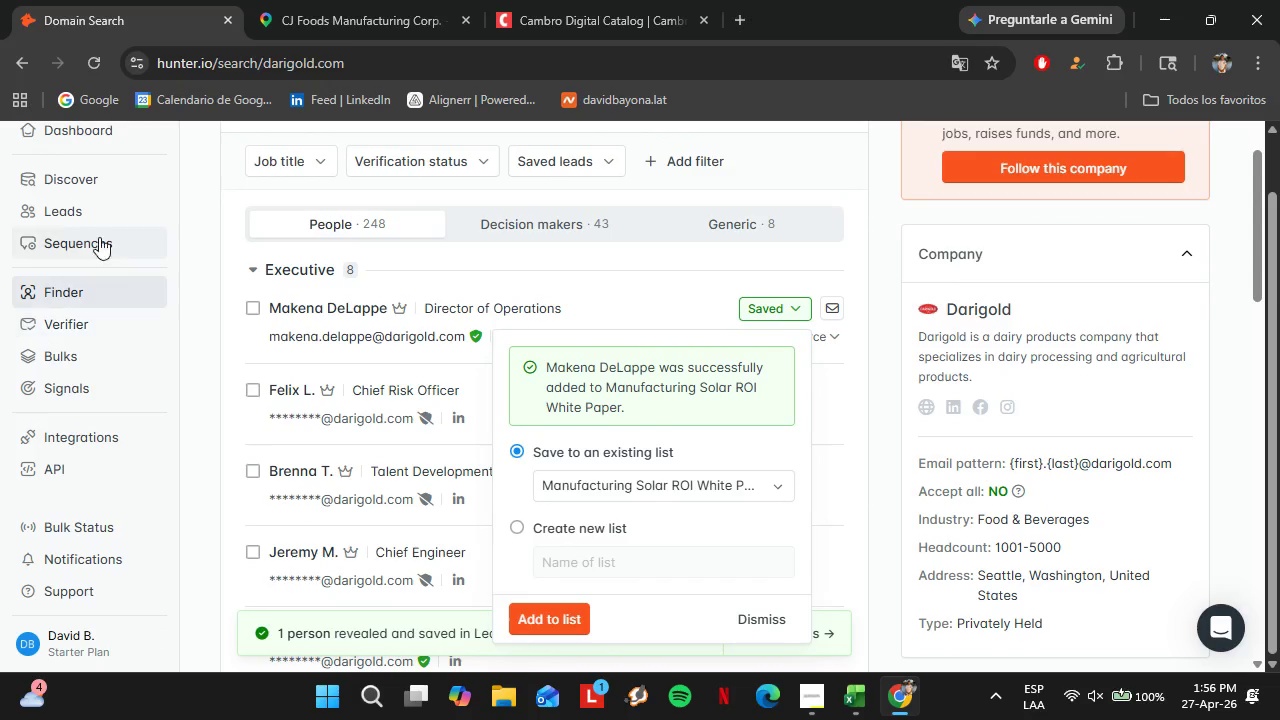 
left_click([73, 210])
 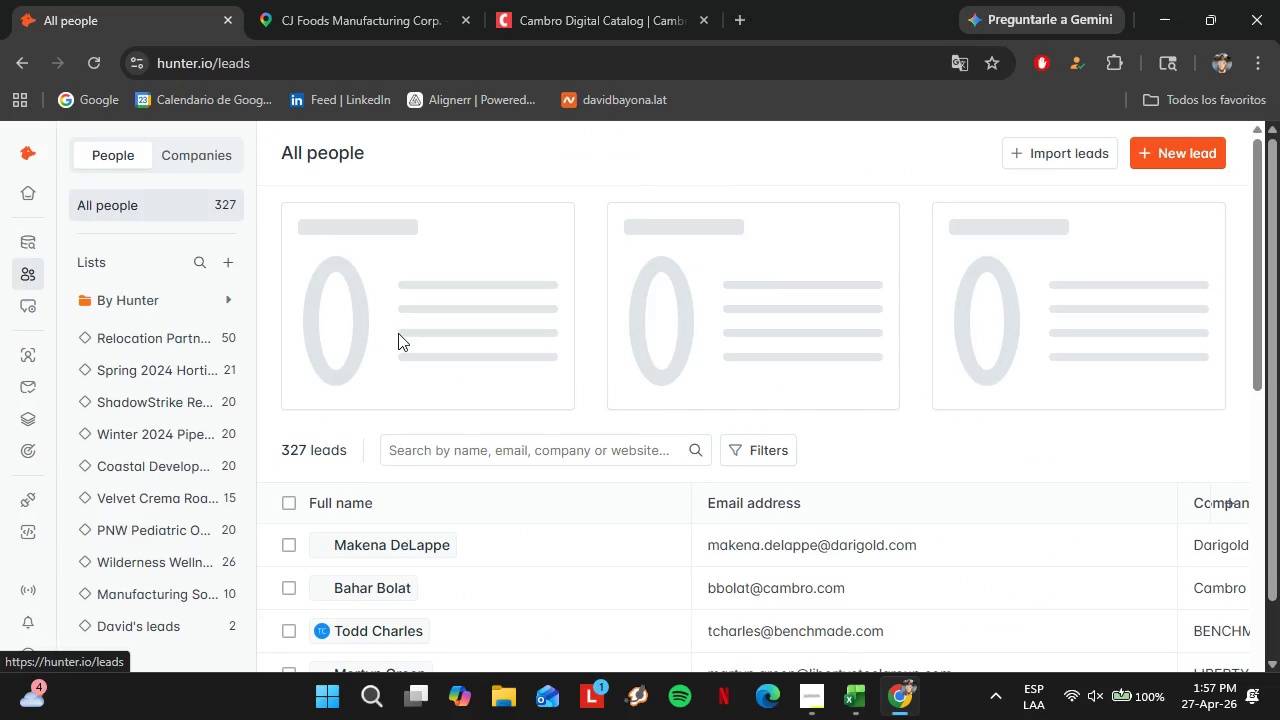 
scroll: coordinate [412, 484], scroll_direction: down, amount: 1.0
 